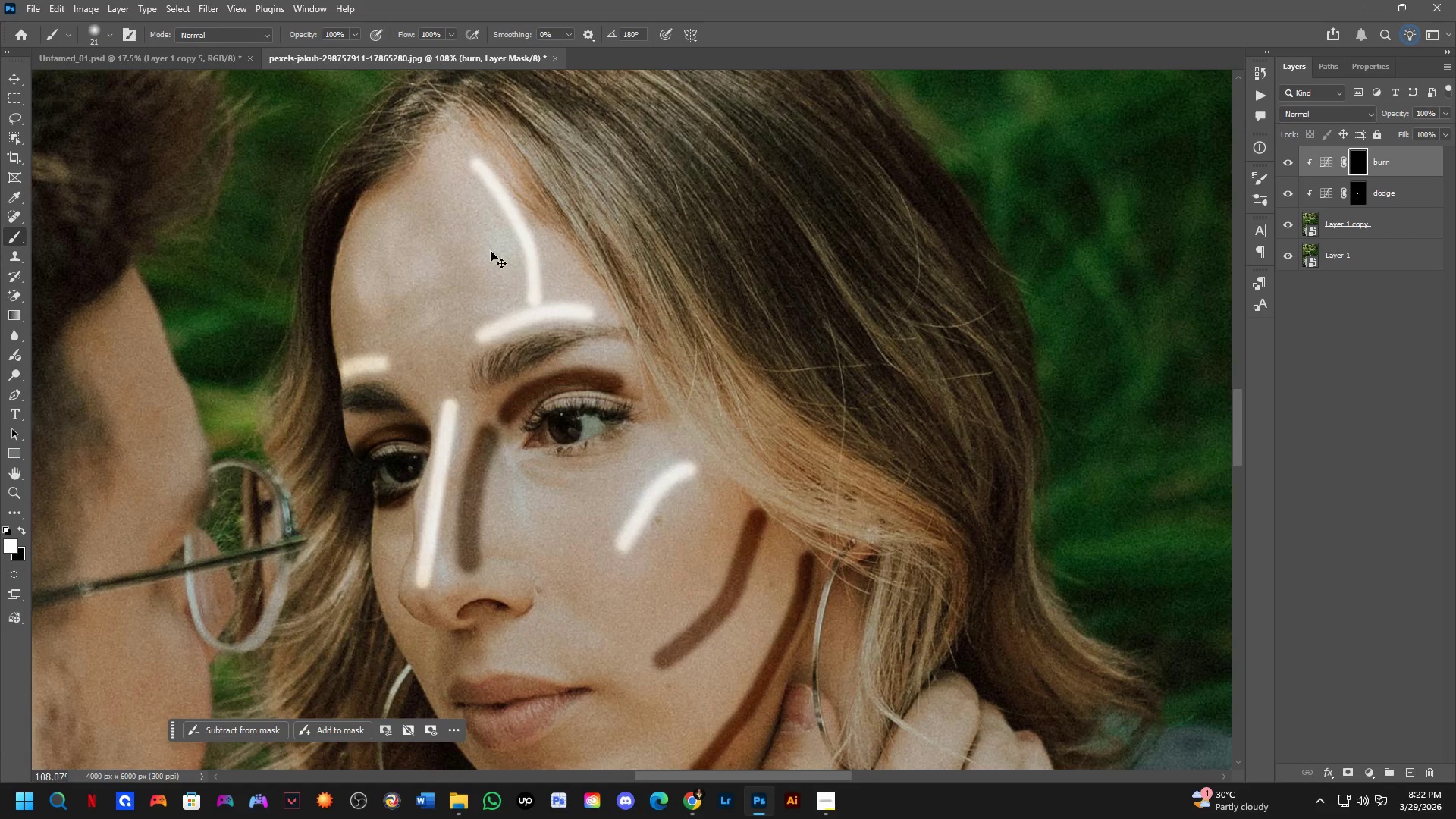 
key(Control+Z)
 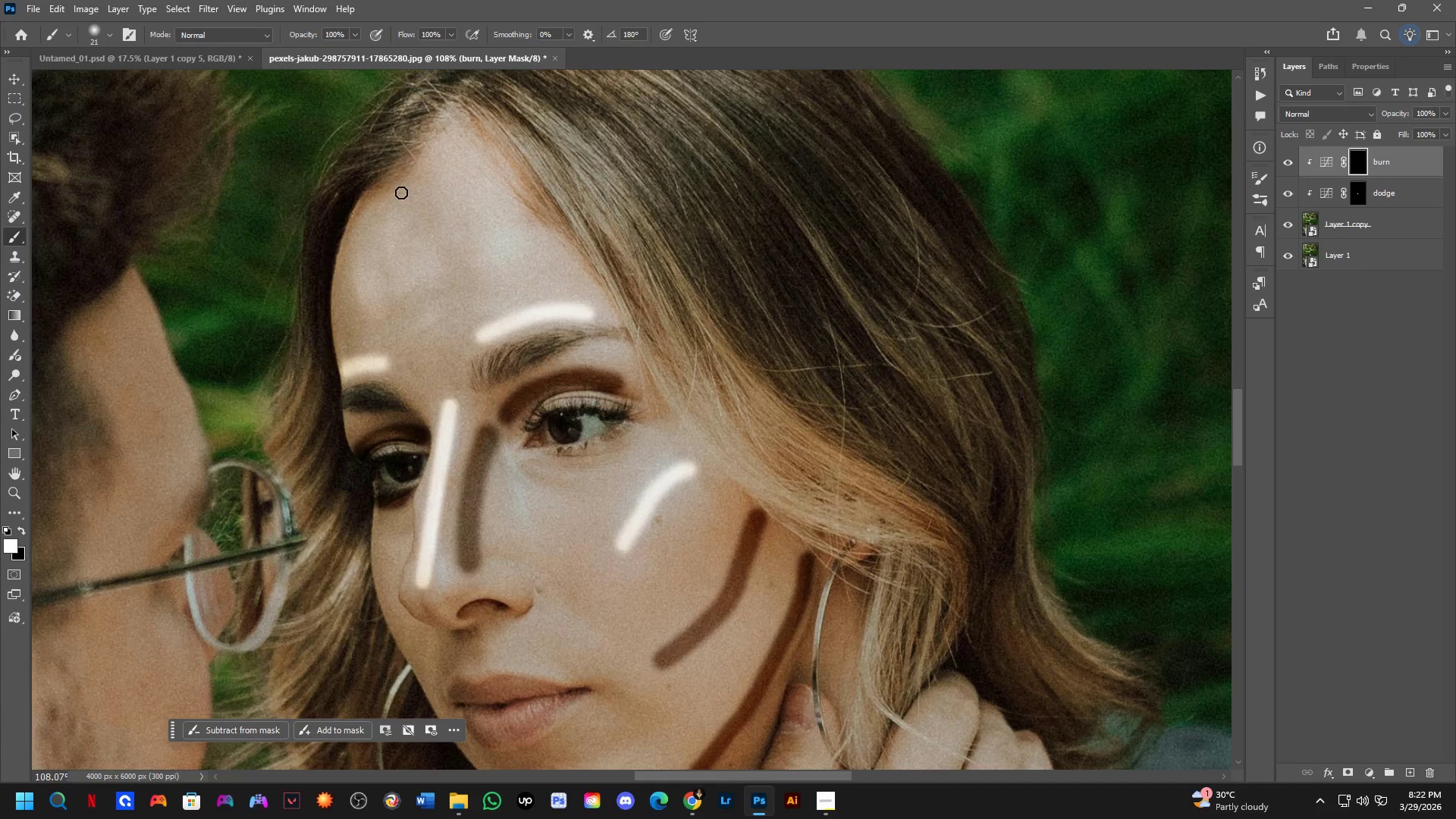 
scroll: coordinate [402, 193], scroll_direction: up, amount: 2.0
 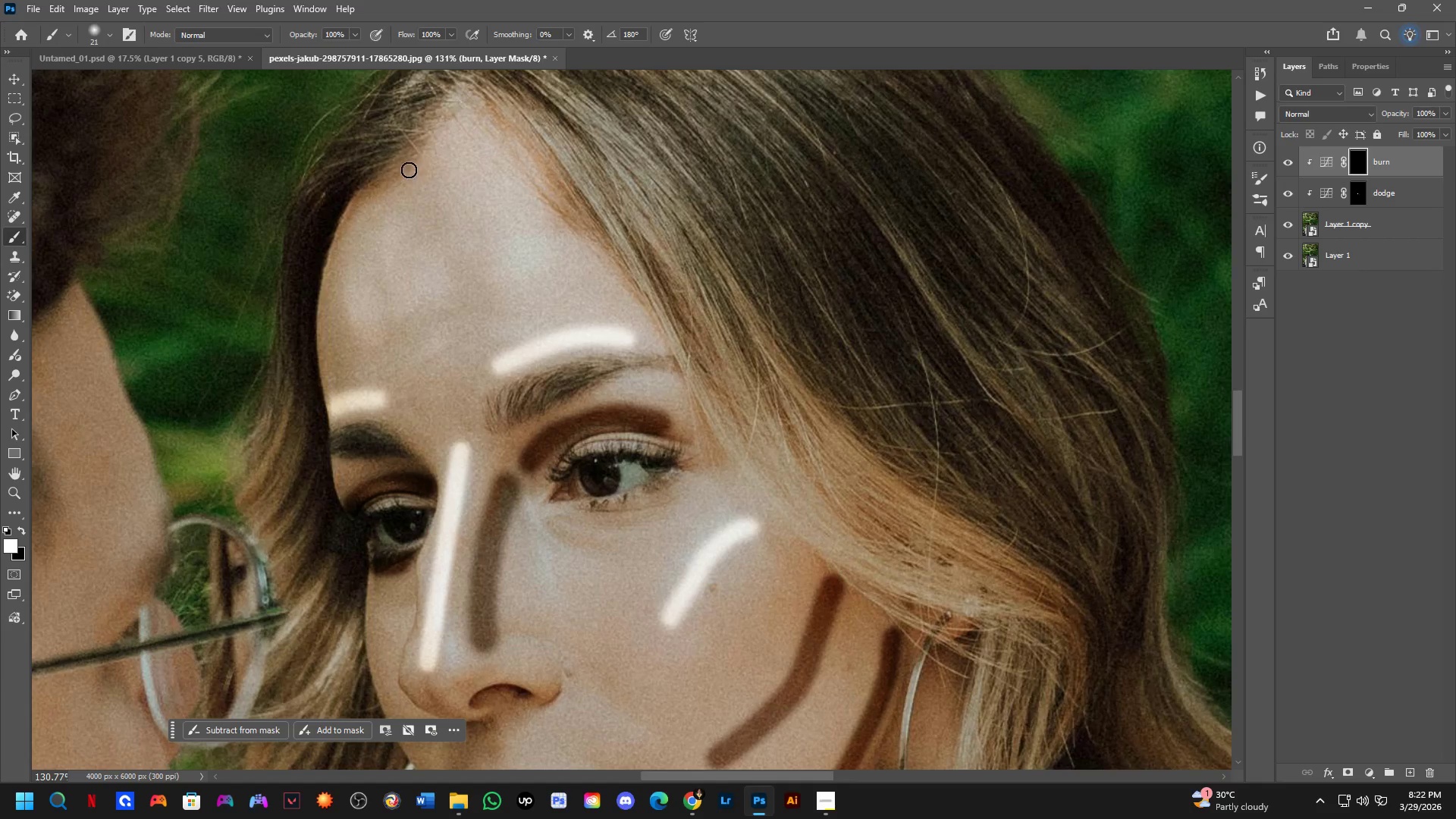 
left_click_drag(start_coordinate=[370, 220], to_coordinate=[357, 326])
 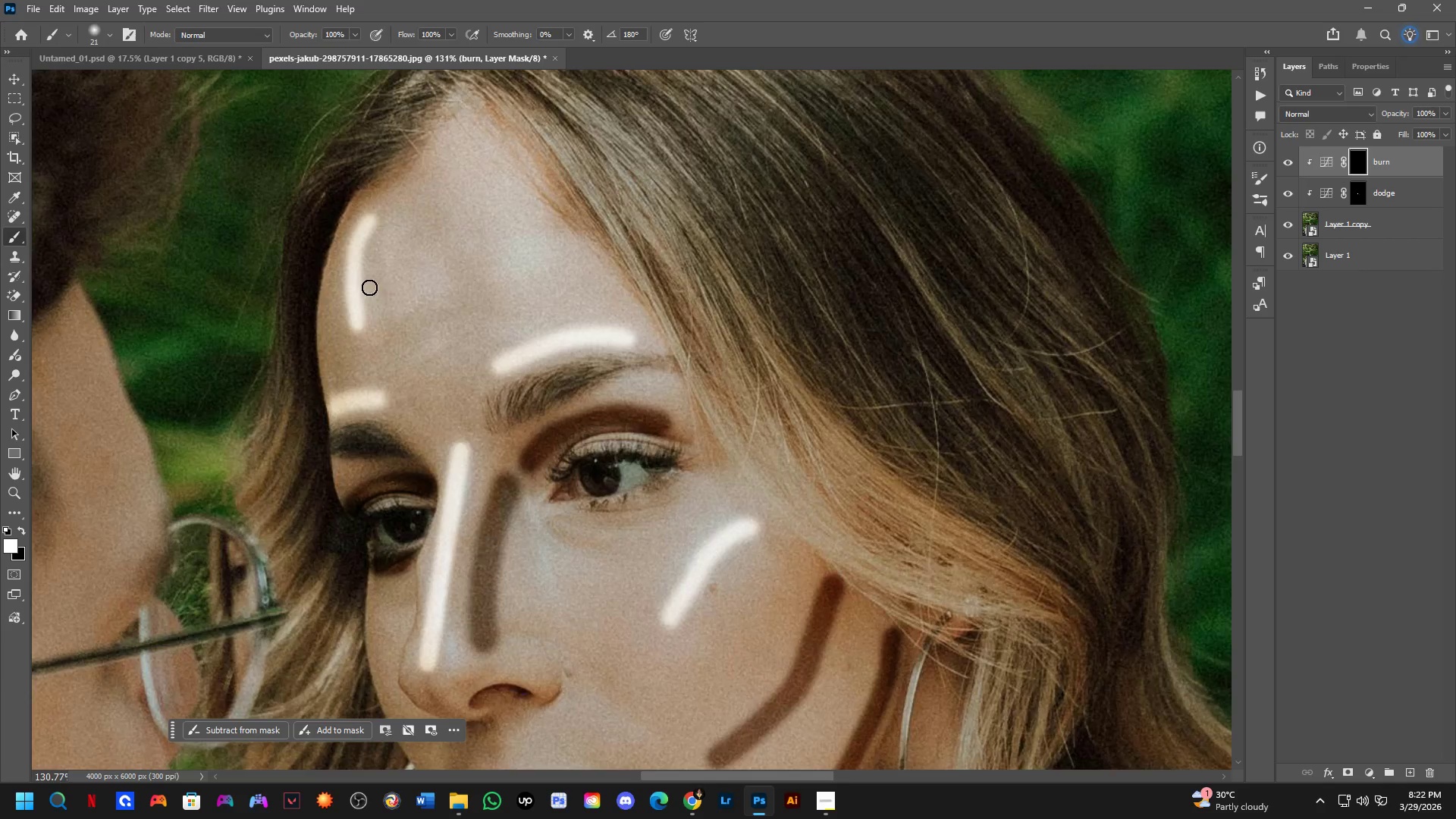 
hold_key(key=Space, duration=0.41)
 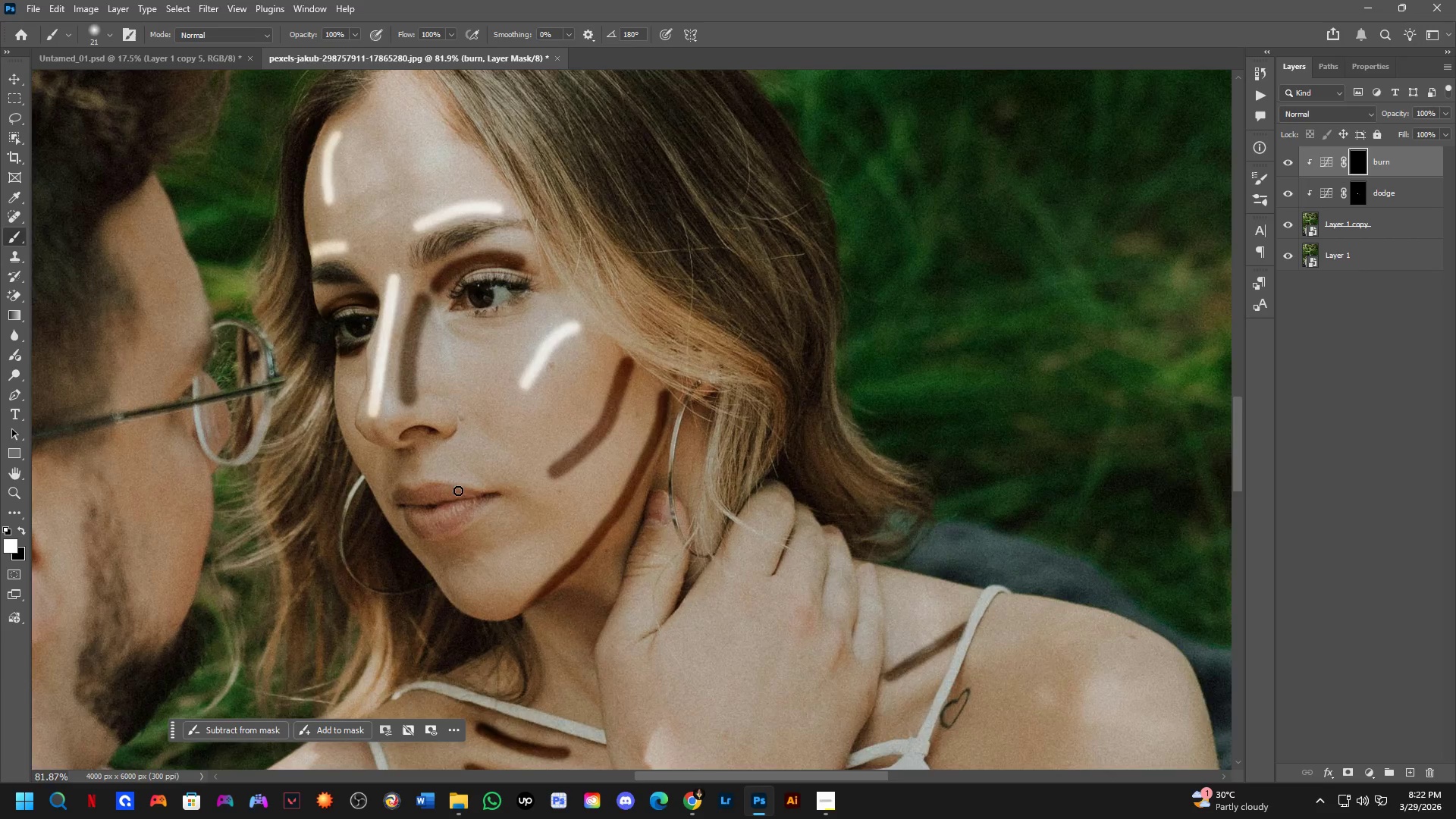 
left_click_drag(start_coordinate=[452, 309], to_coordinate=[446, 299])
 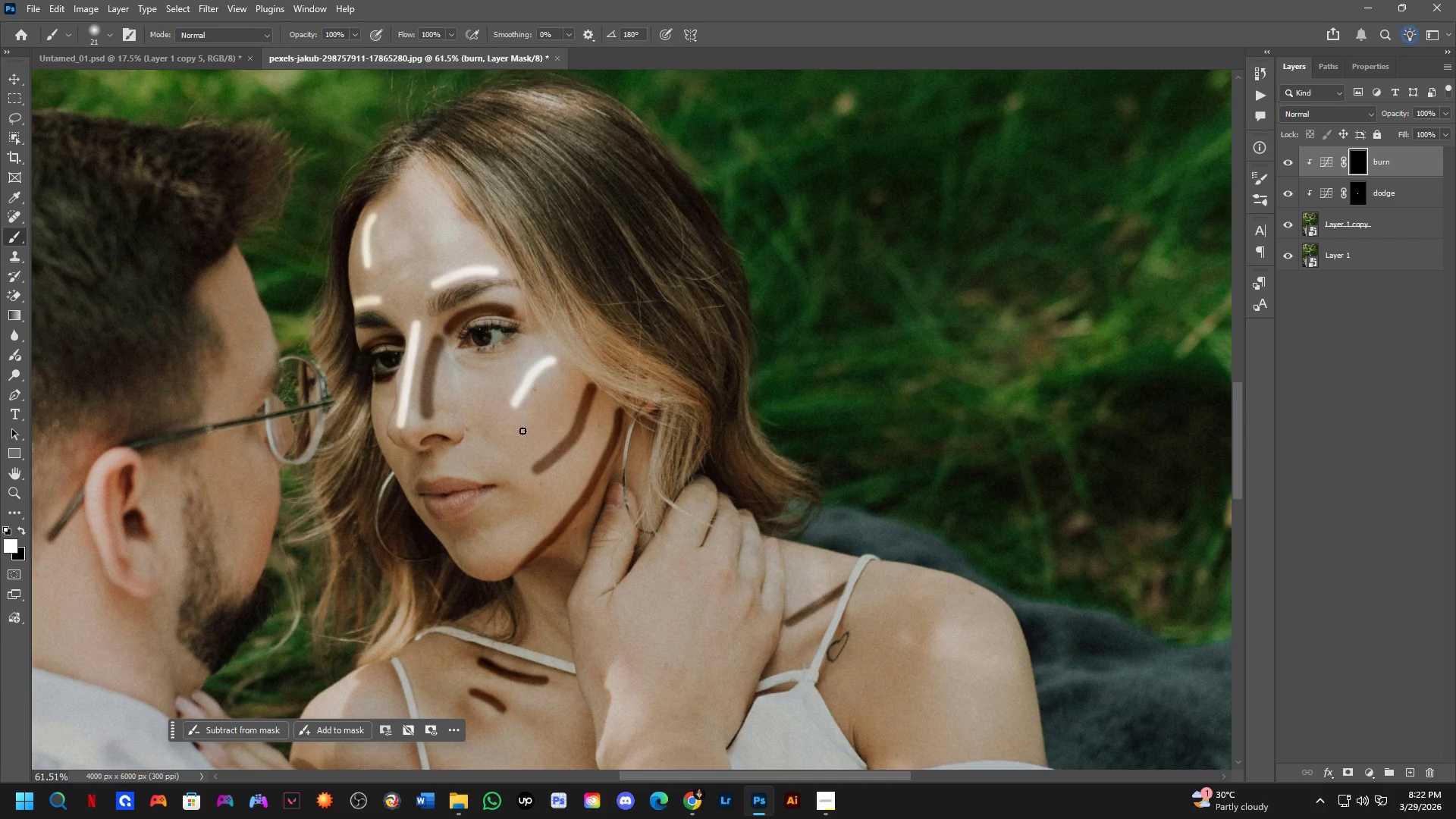 
scroll: coordinate [400, 195], scroll_direction: down, amount: 8.0
 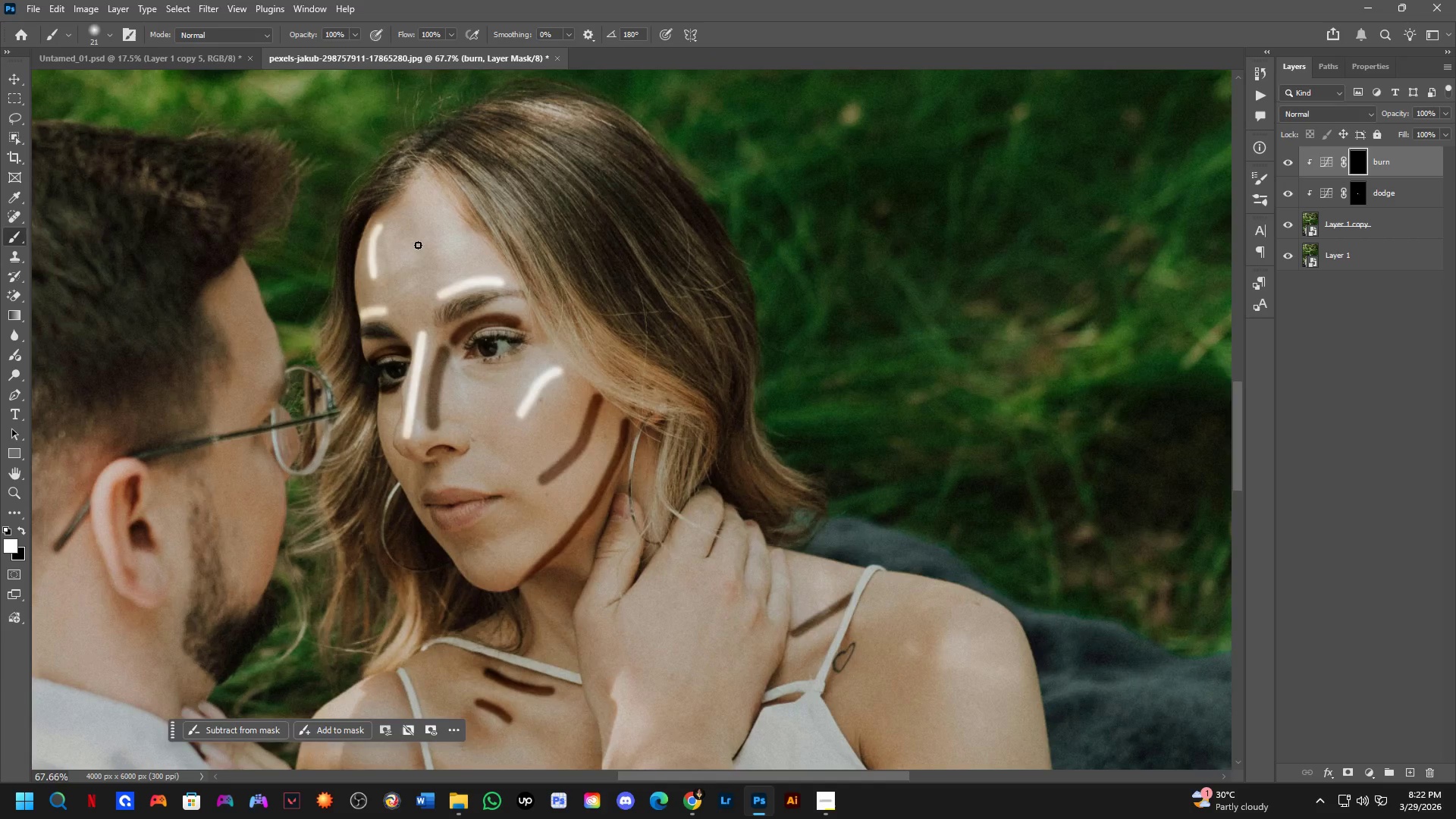 
hold_key(key=Space, duration=0.5)
 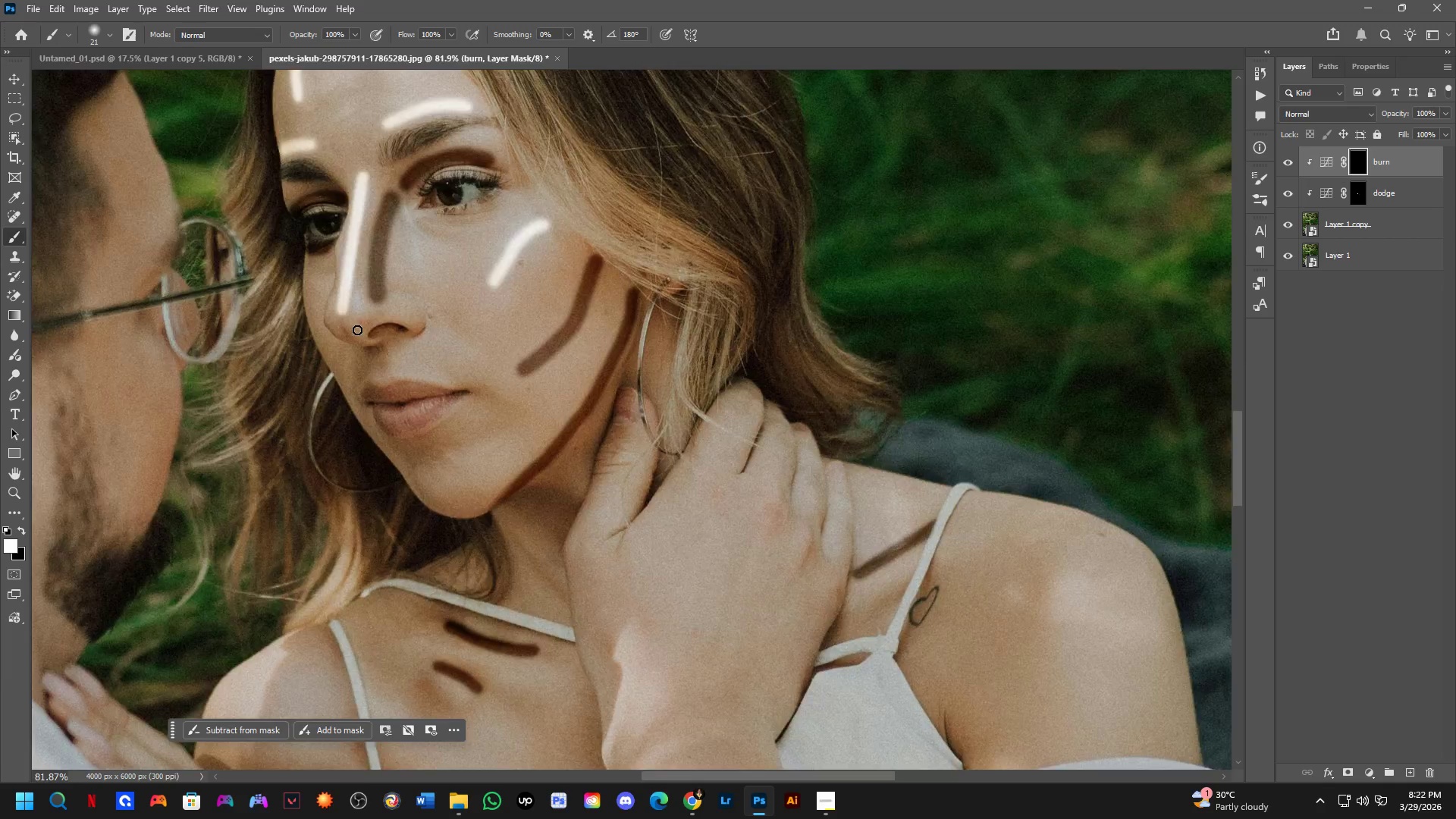 
left_click_drag(start_coordinate=[458, 497], to_coordinate=[425, 400])
 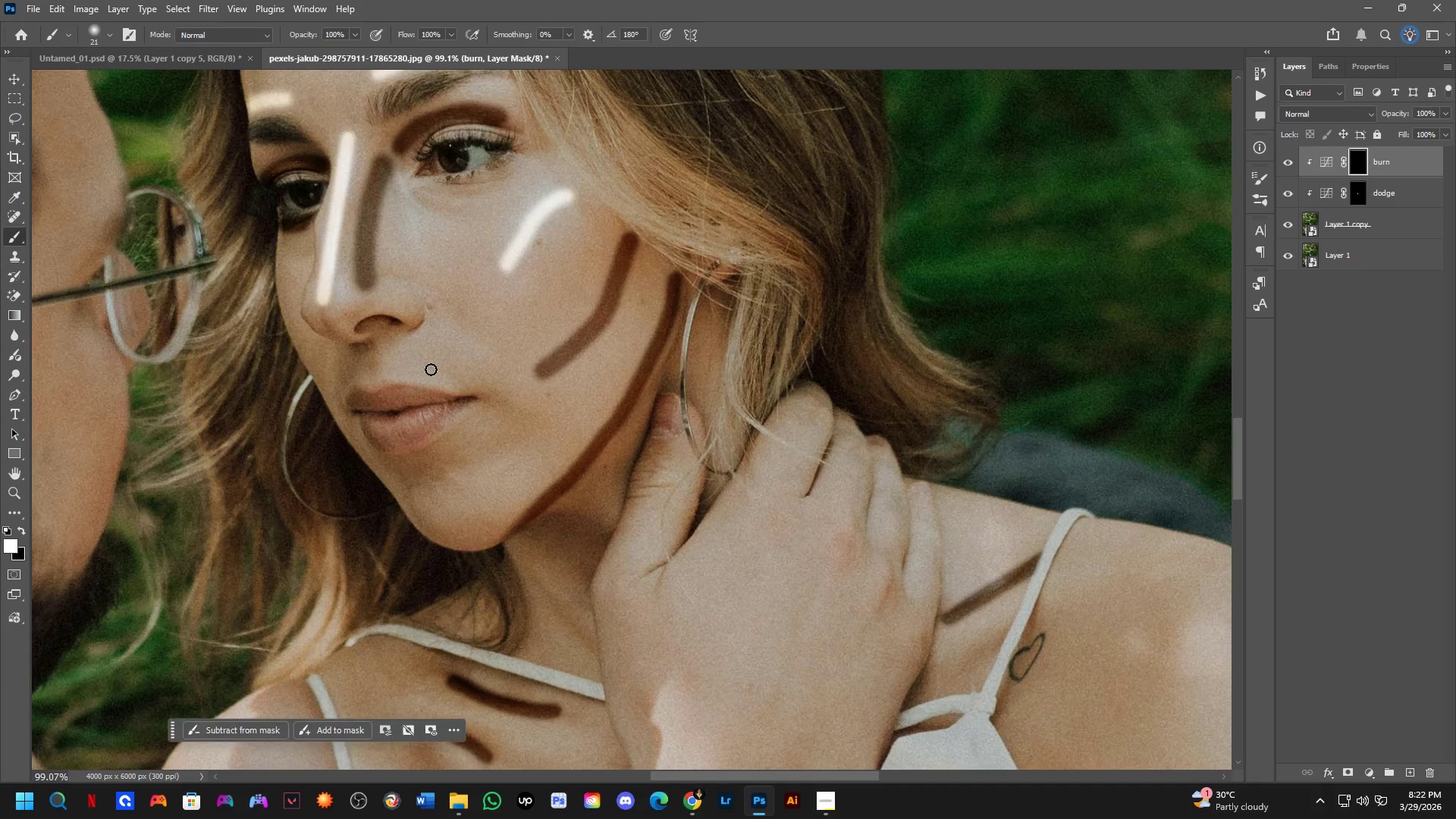 
scroll: coordinate [457, 496], scroll_direction: up, amount: 5.0
 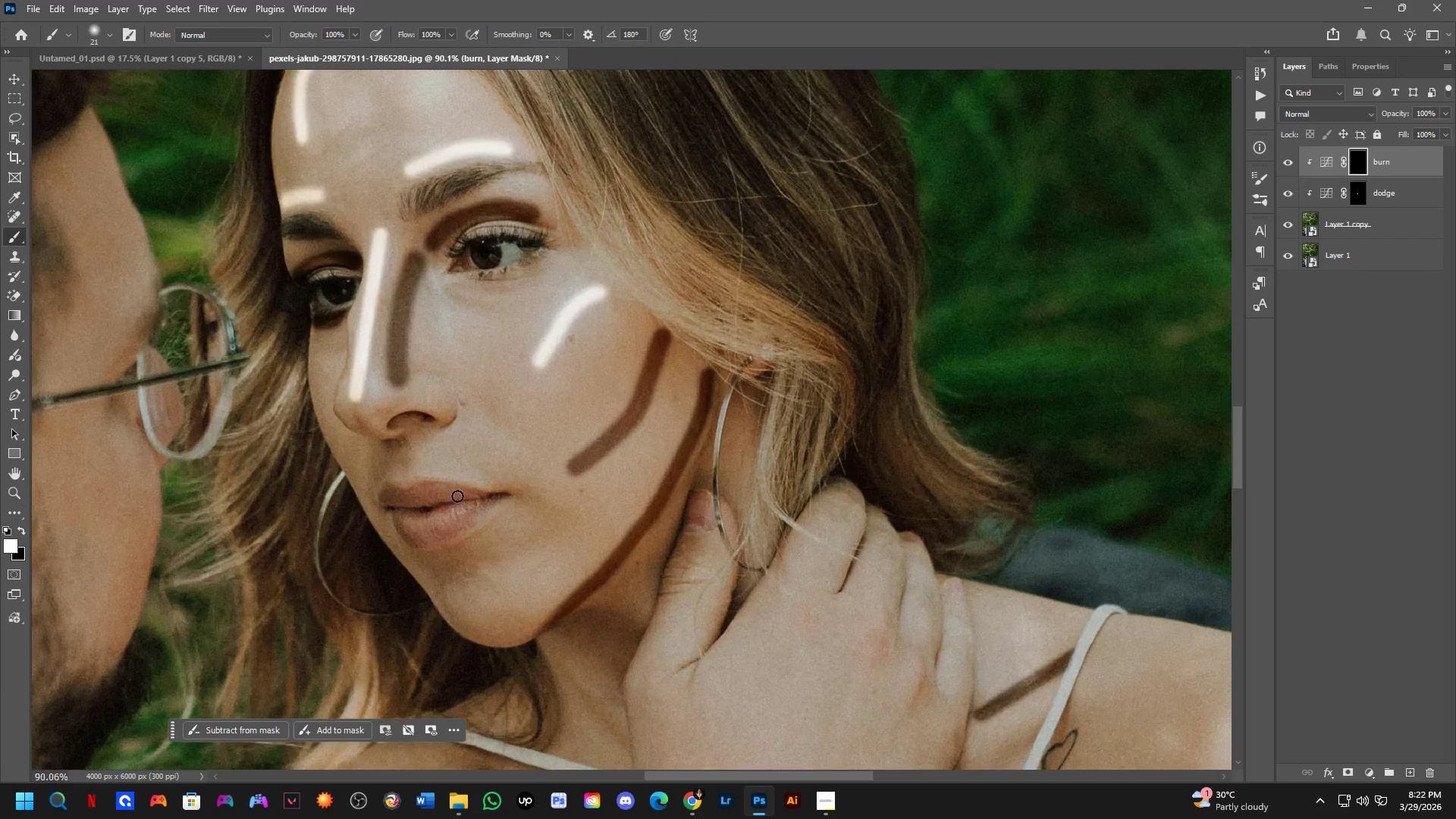 
key(Shift+ShiftLeft)
 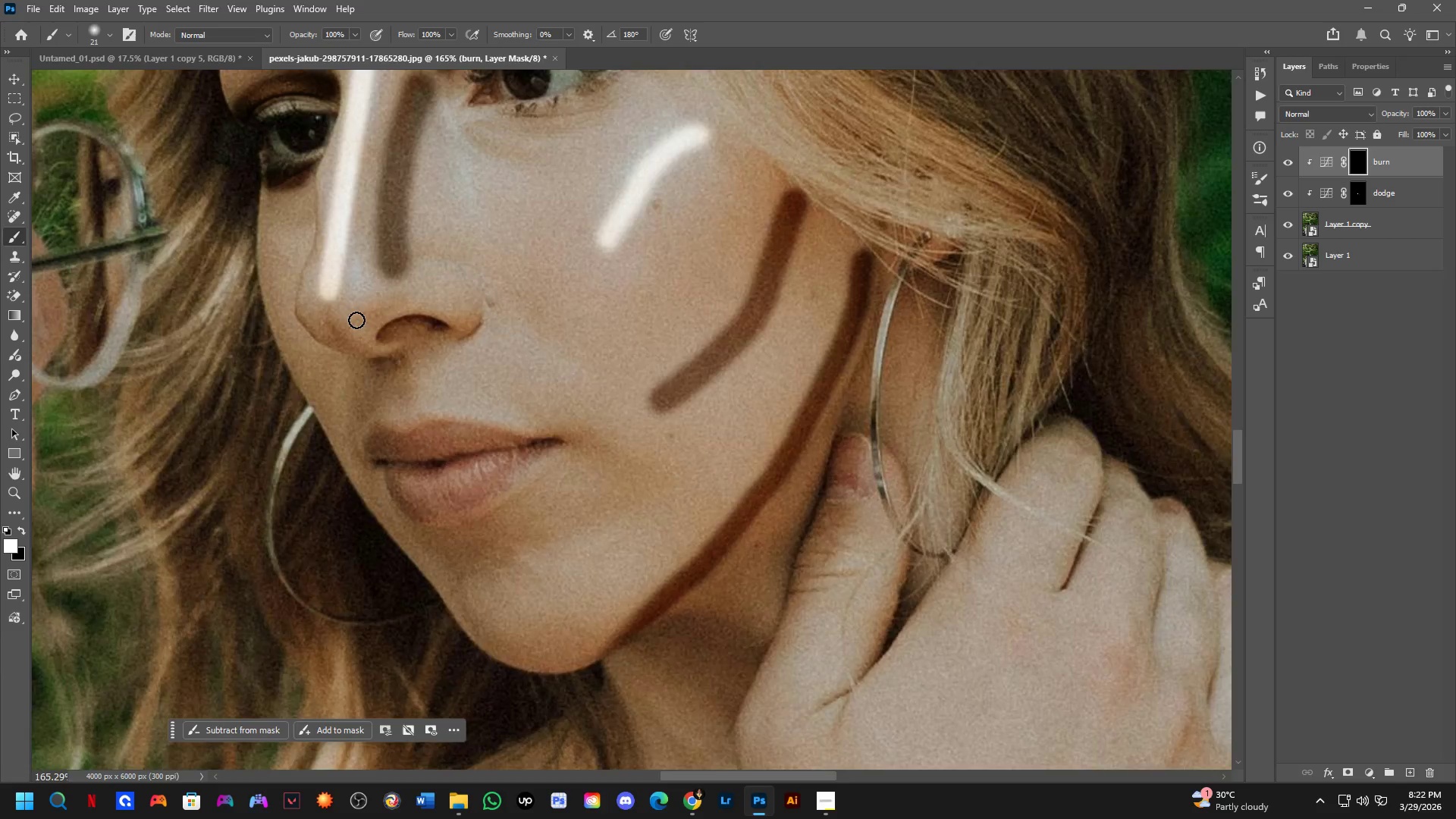 
hold_key(key=Space, duration=0.52)
 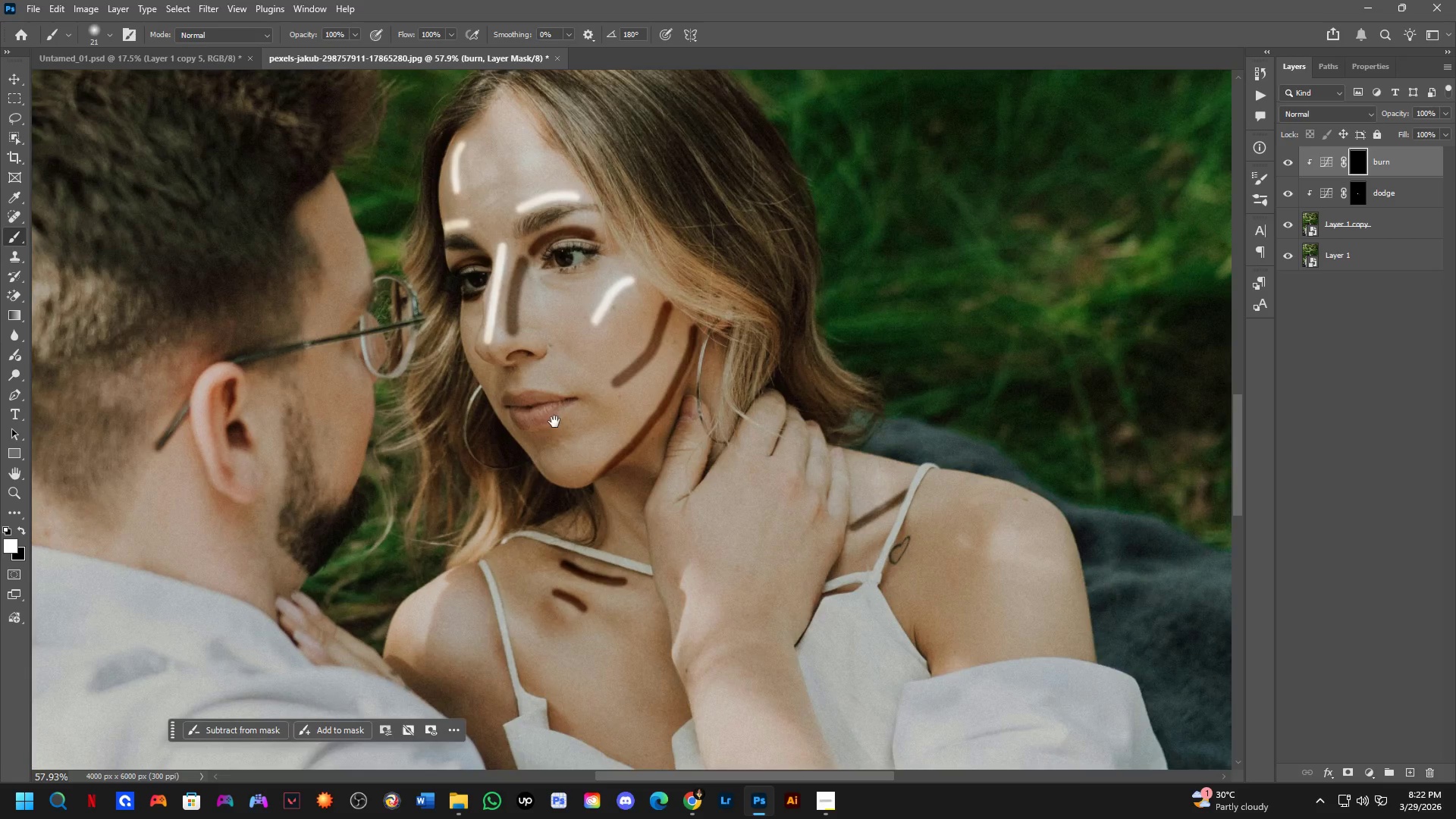 
left_click_drag(start_coordinate=[388, 347], to_coordinate=[524, 371])
 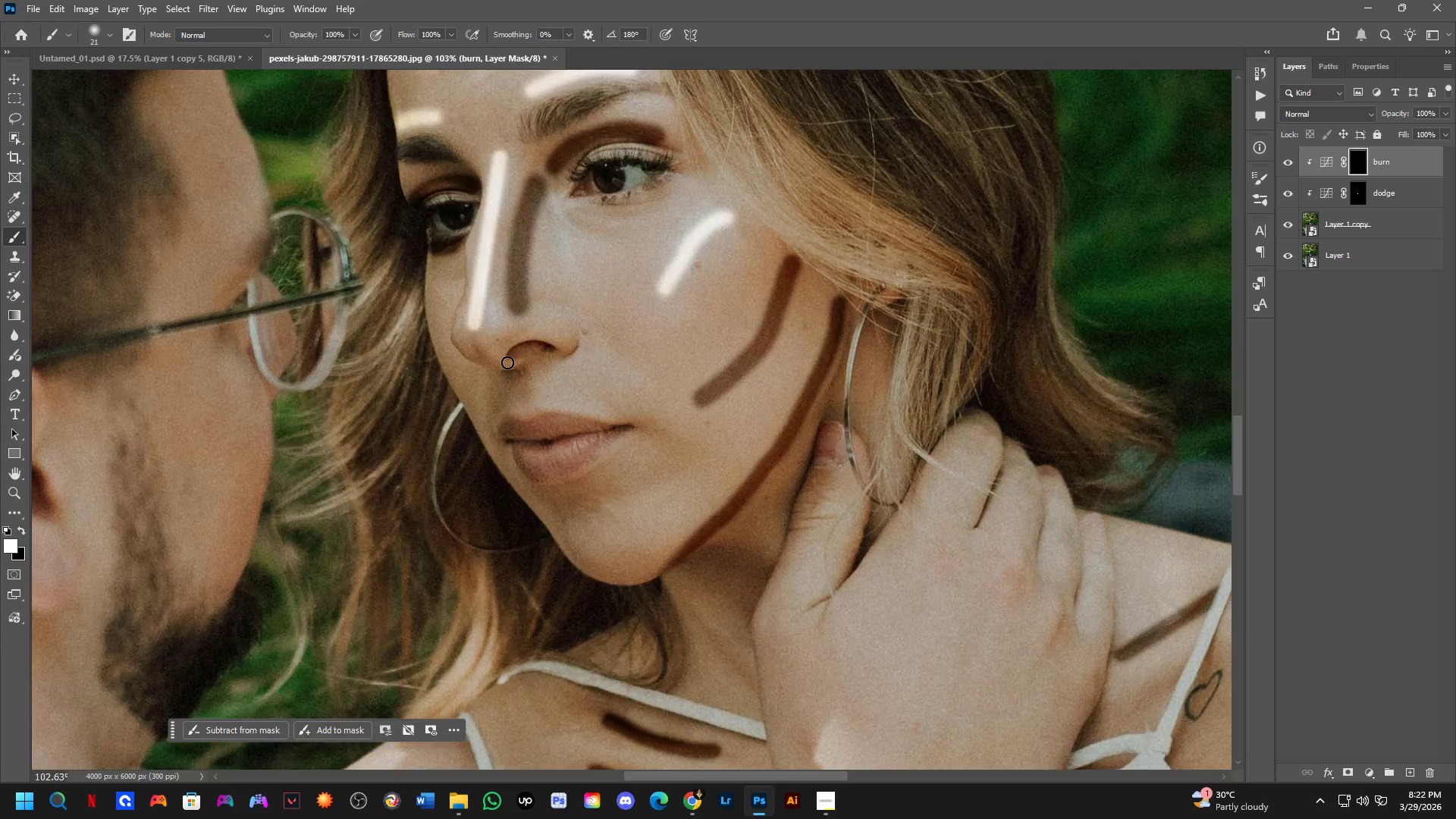 
scroll: coordinate [358, 319], scroll_direction: down, amount: 7.0
 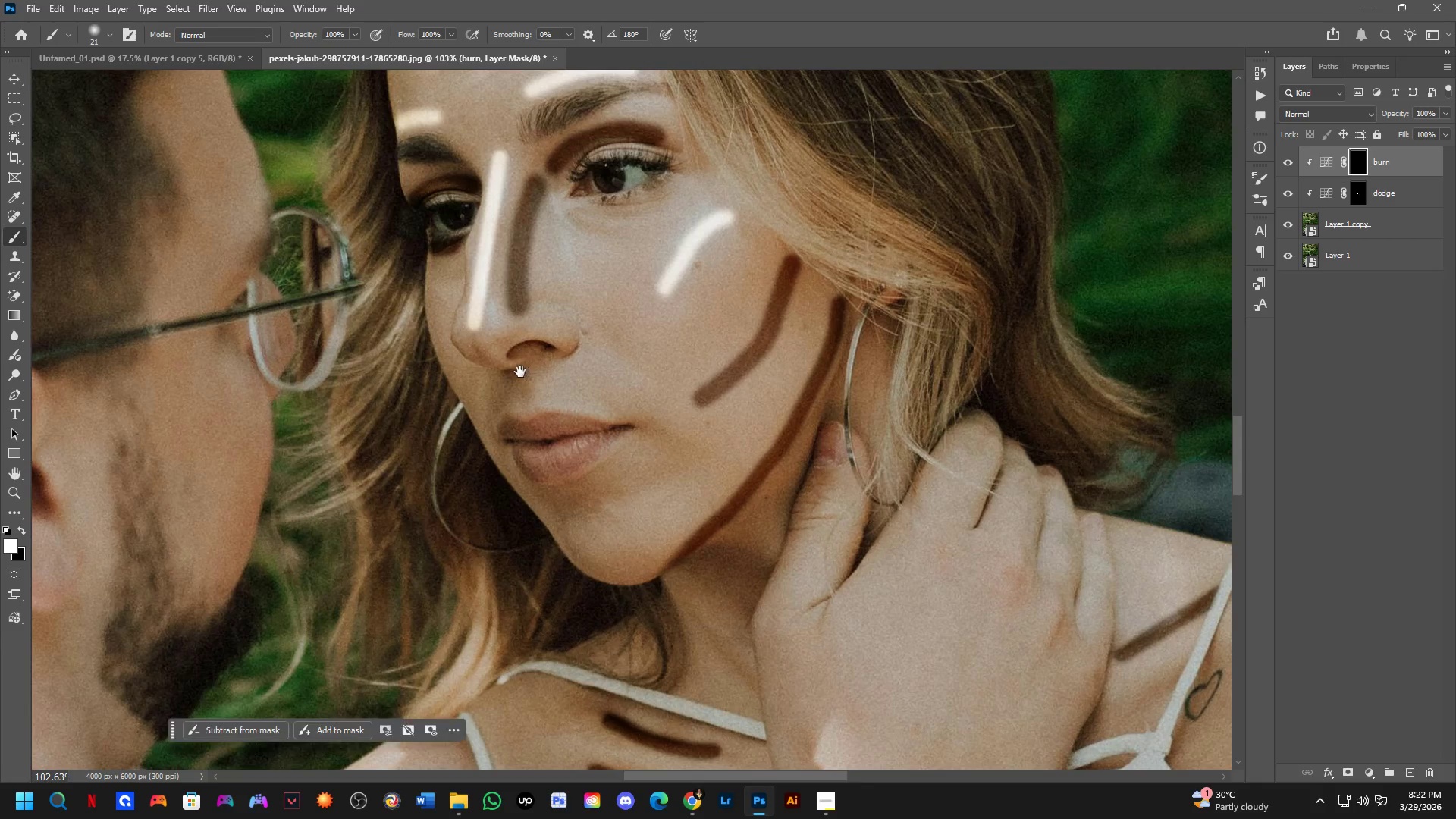 
hold_key(key=Space, duration=0.53)
 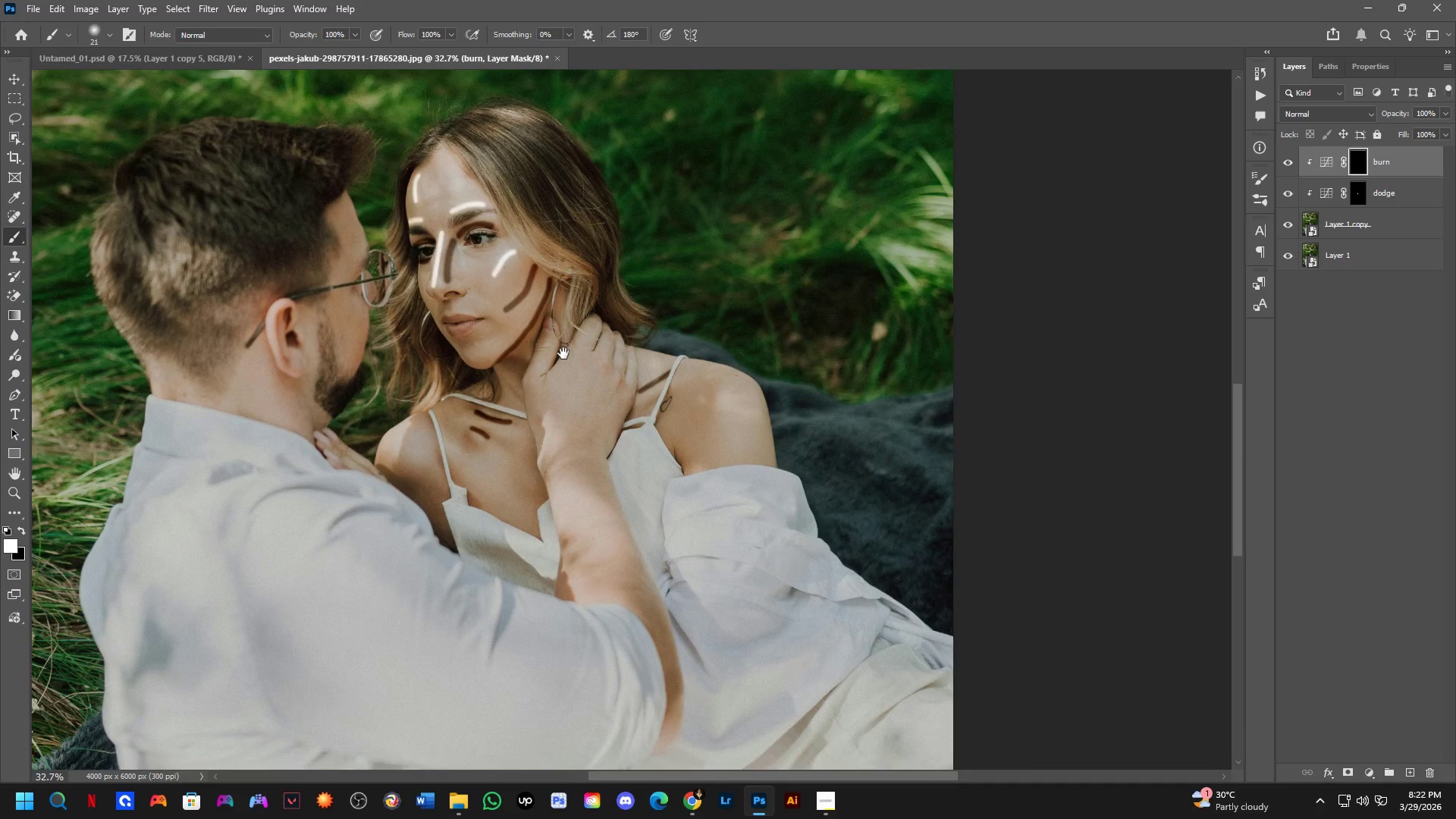 
left_click_drag(start_coordinate=[554, 422], to_coordinate=[466, 325])
 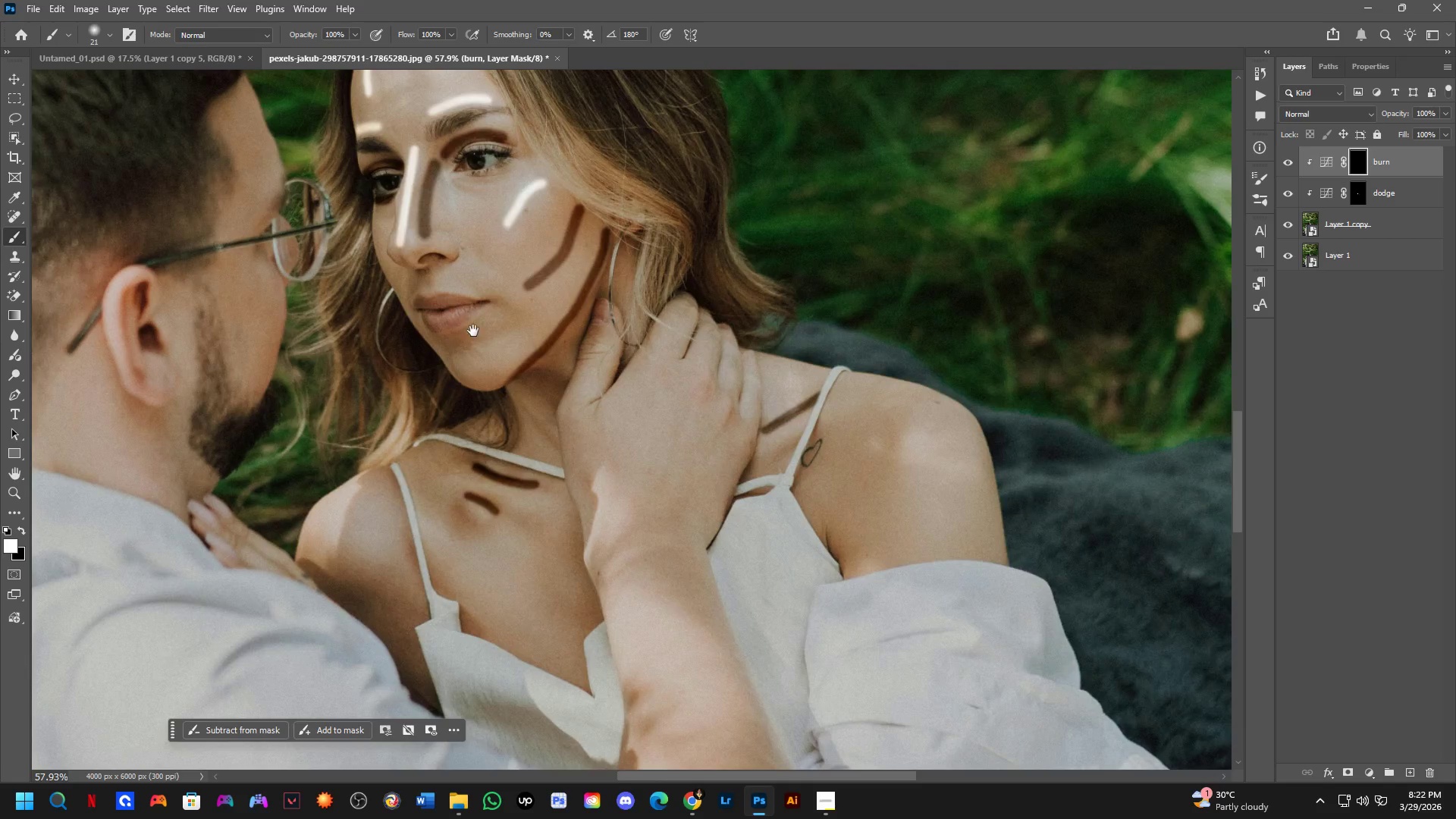 
scroll: coordinate [506, 362], scroll_direction: down, amount: 6.0
 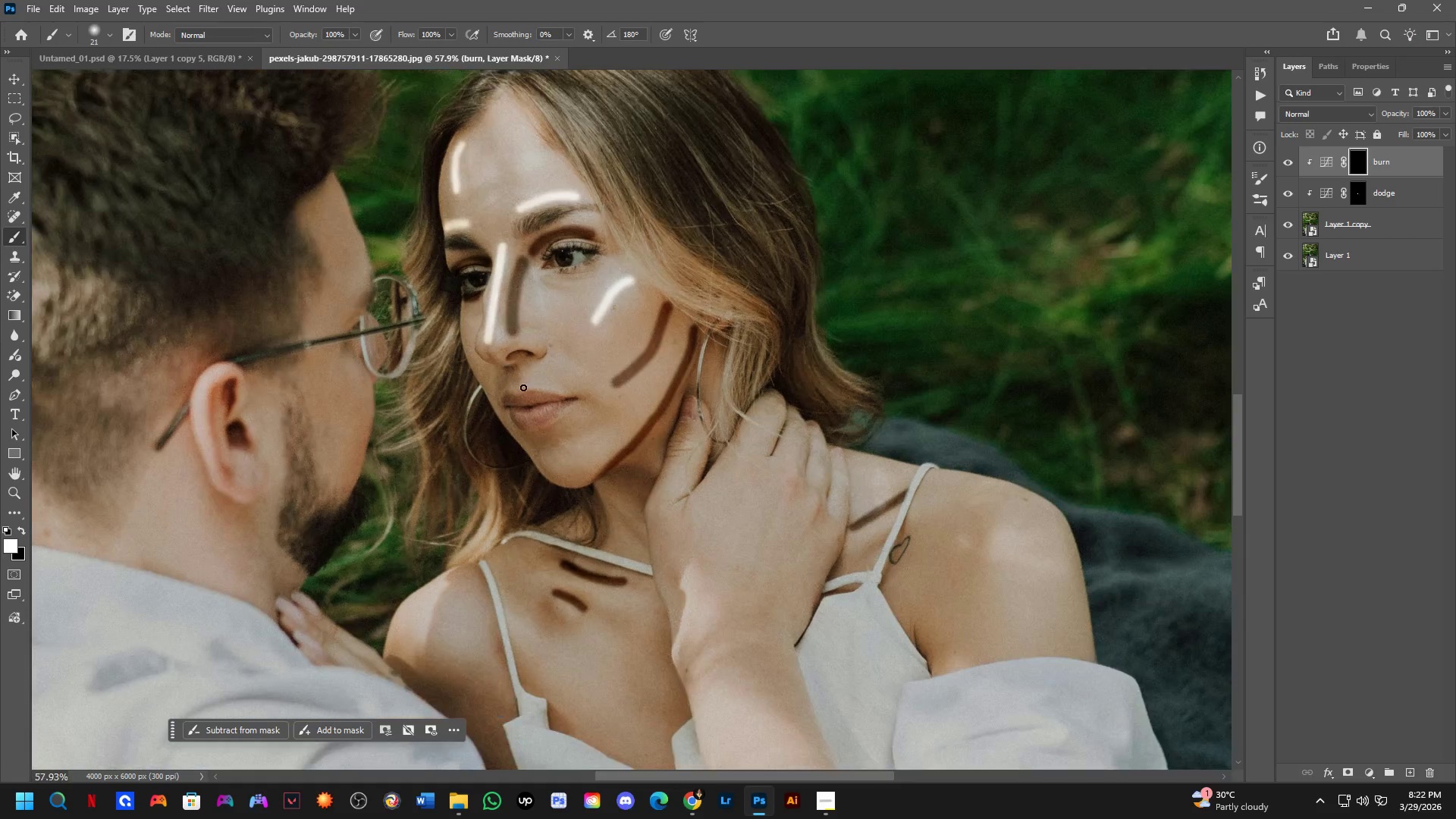 
hold_key(key=Space, duration=0.48)
 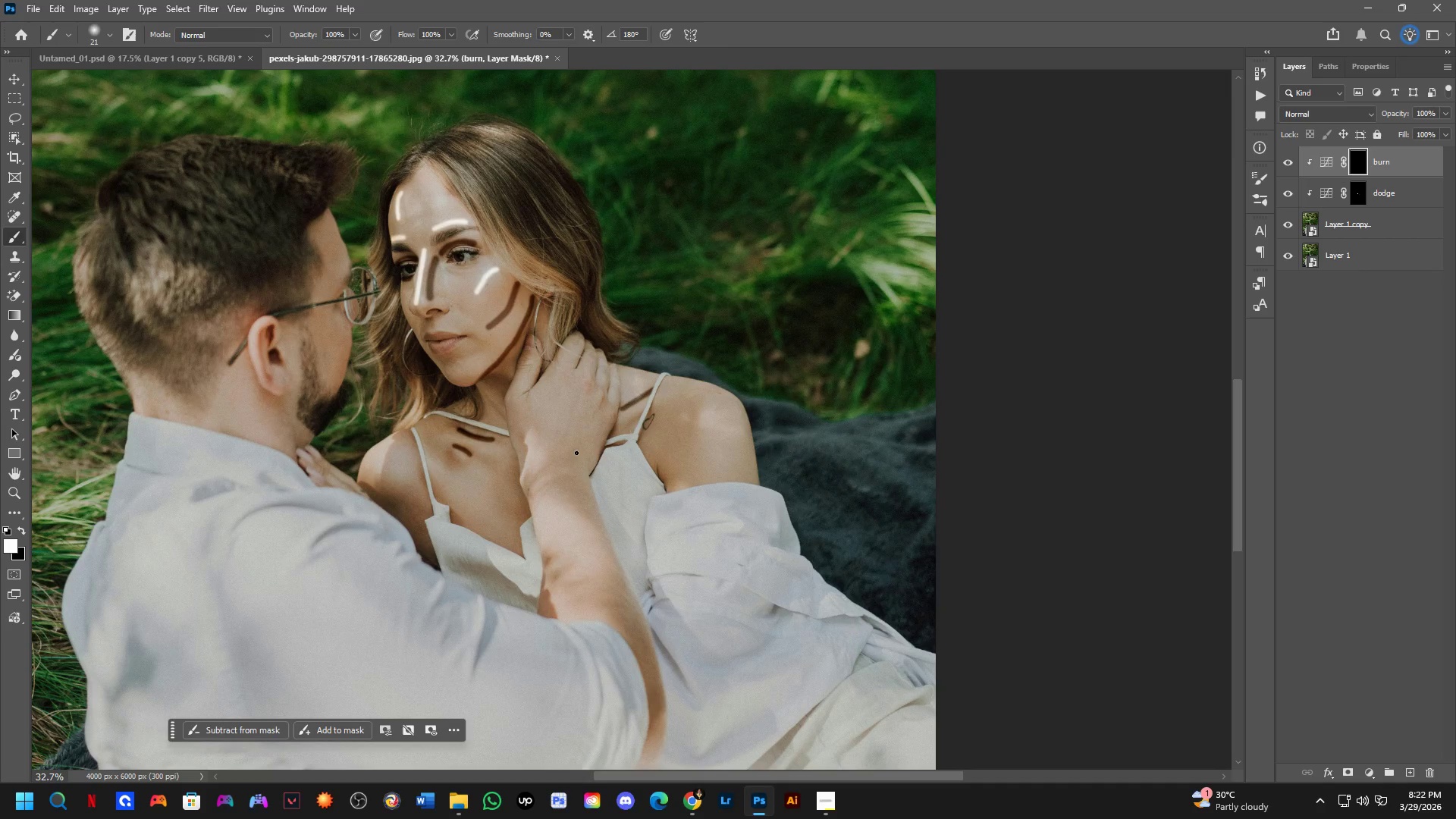 
left_click_drag(start_coordinate=[564, 352], to_coordinate=[547, 369])
 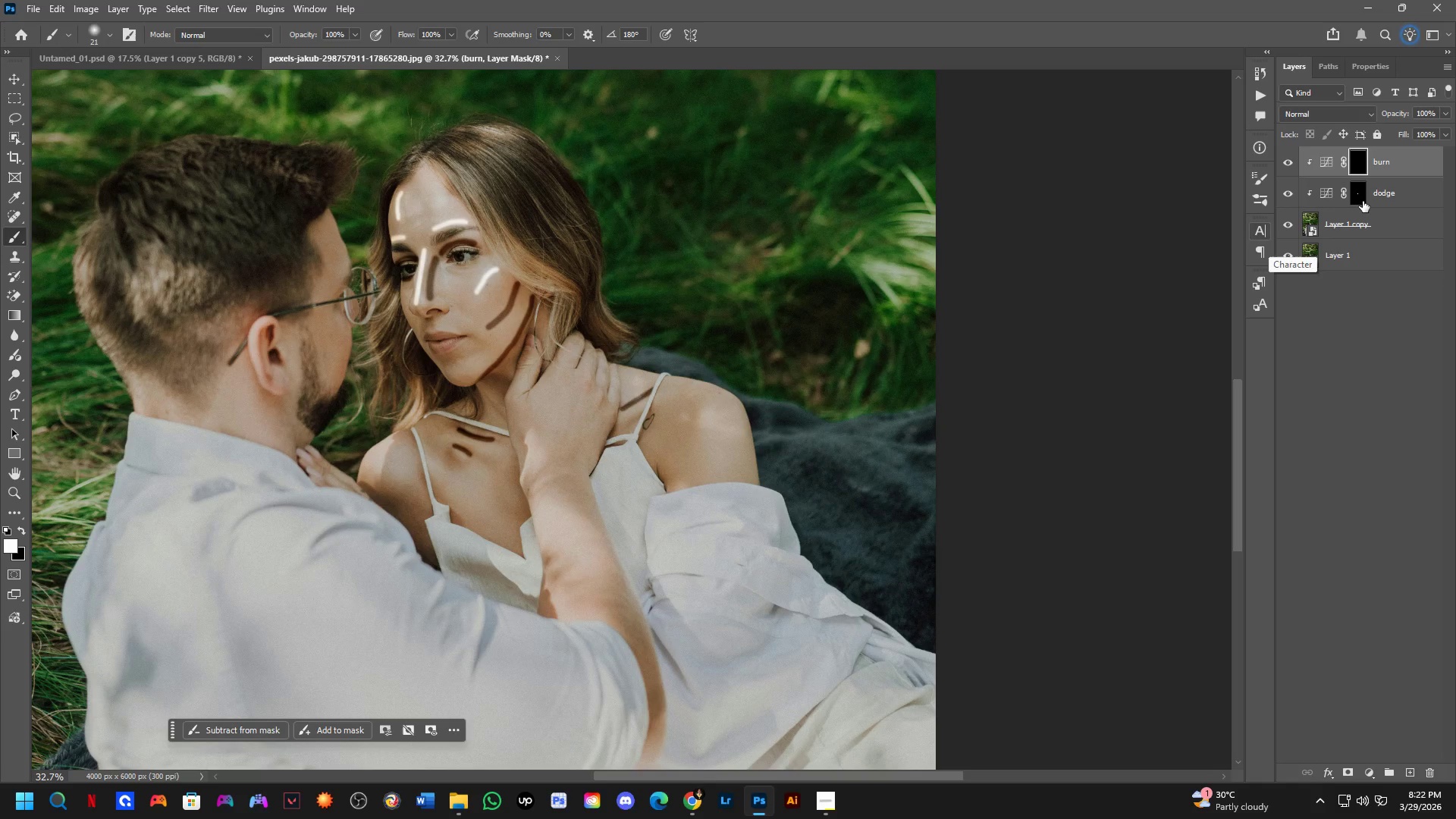 
scroll: coordinate [480, 349], scroll_direction: down, amount: 6.0
 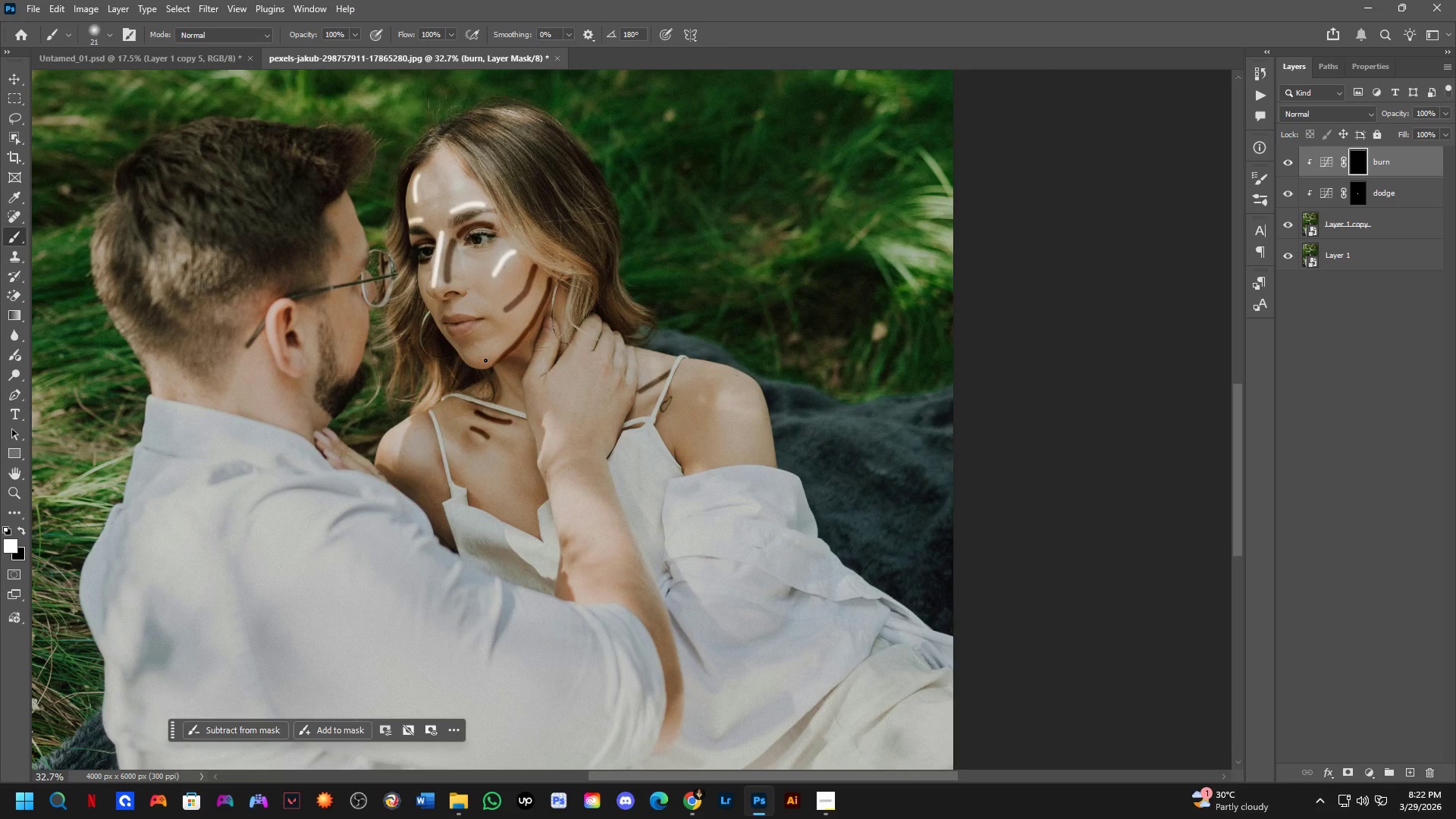 
double_click([1288, 161])
 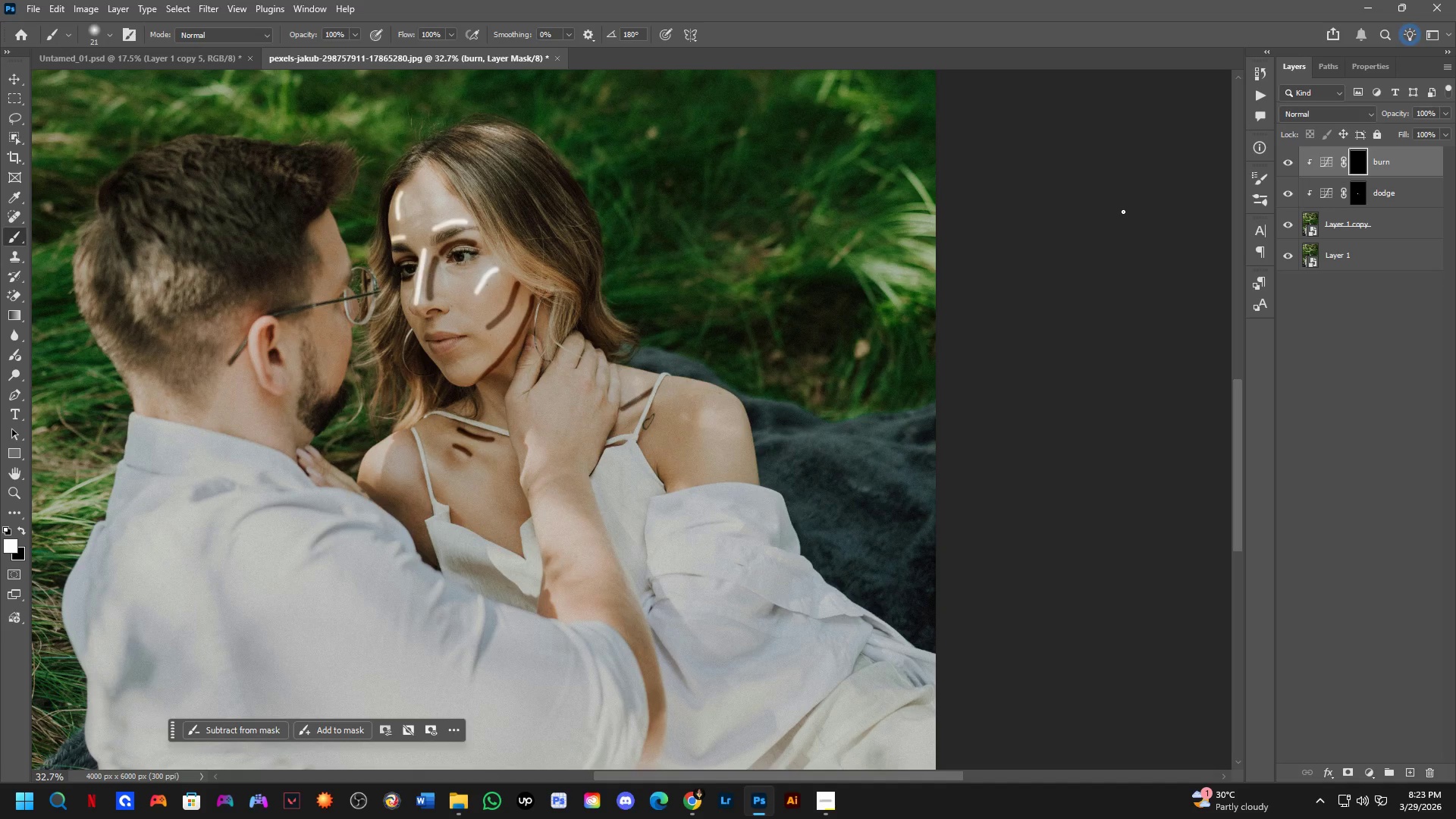 
wait(5.61)
 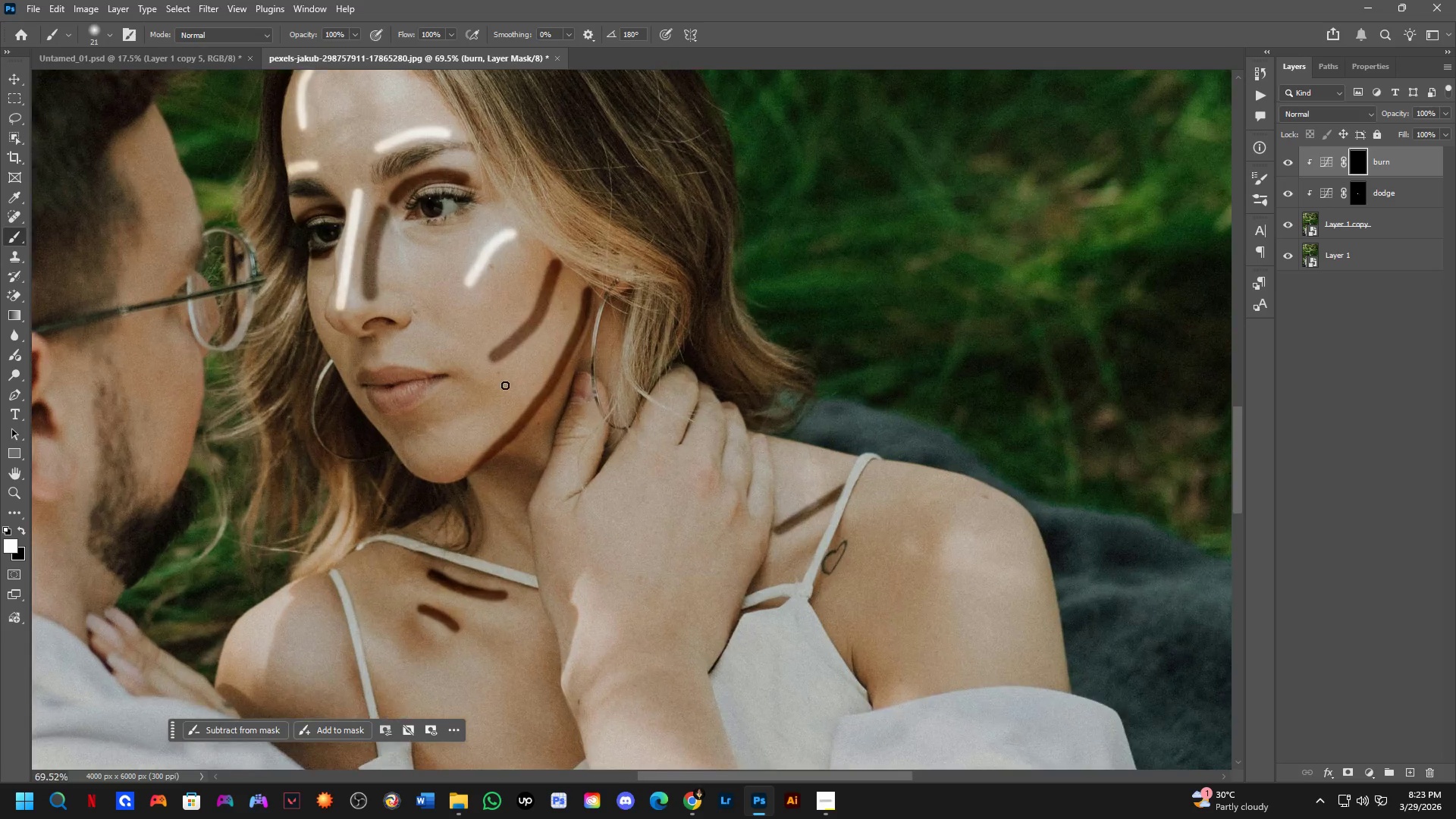 
hold_key(key=Space, duration=0.5)
 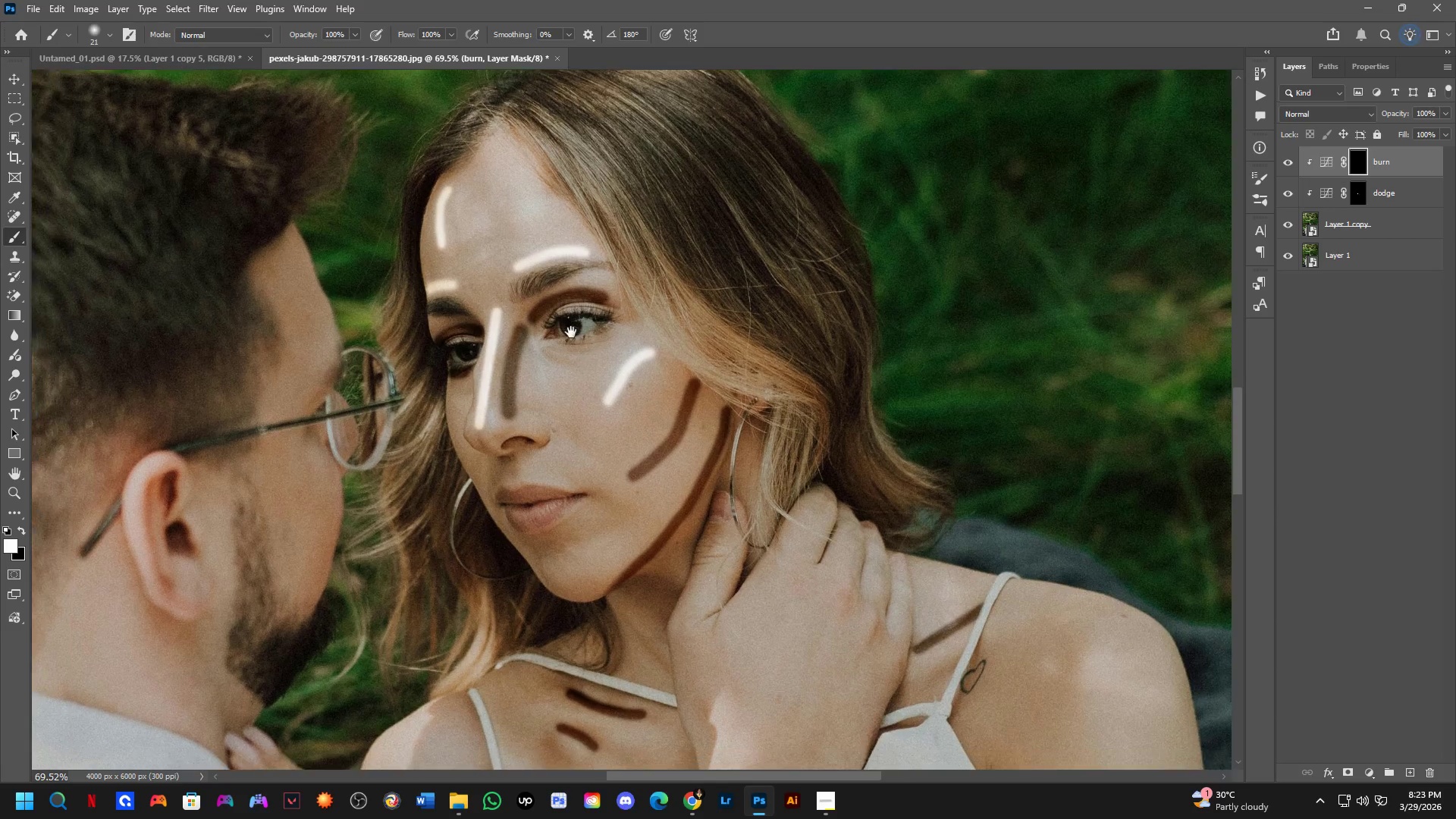 
left_click_drag(start_coordinate=[503, 375], to_coordinate=[574, 460])
 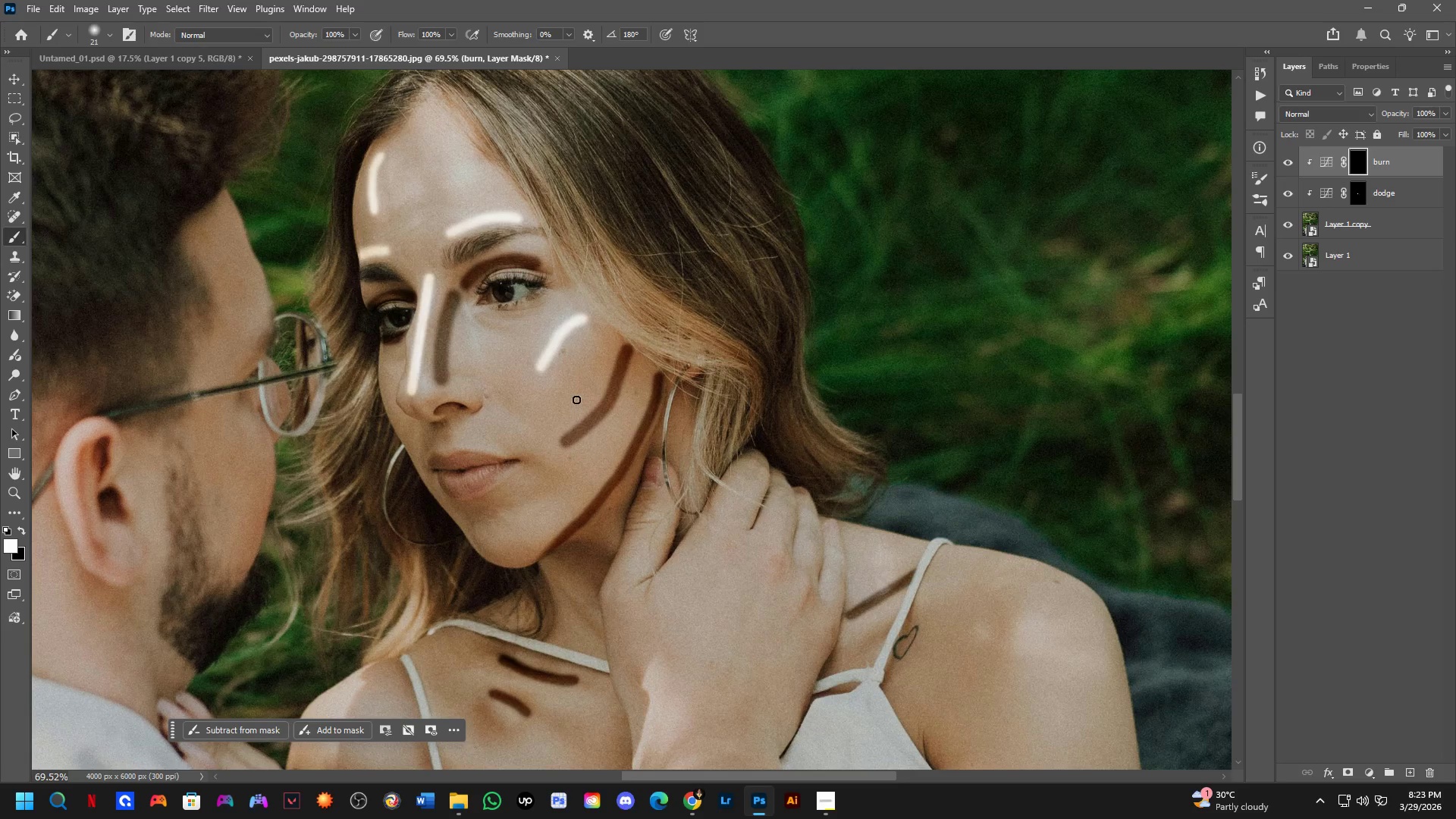 
scroll: coordinate [452, 296], scroll_direction: up, amount: 8.0
 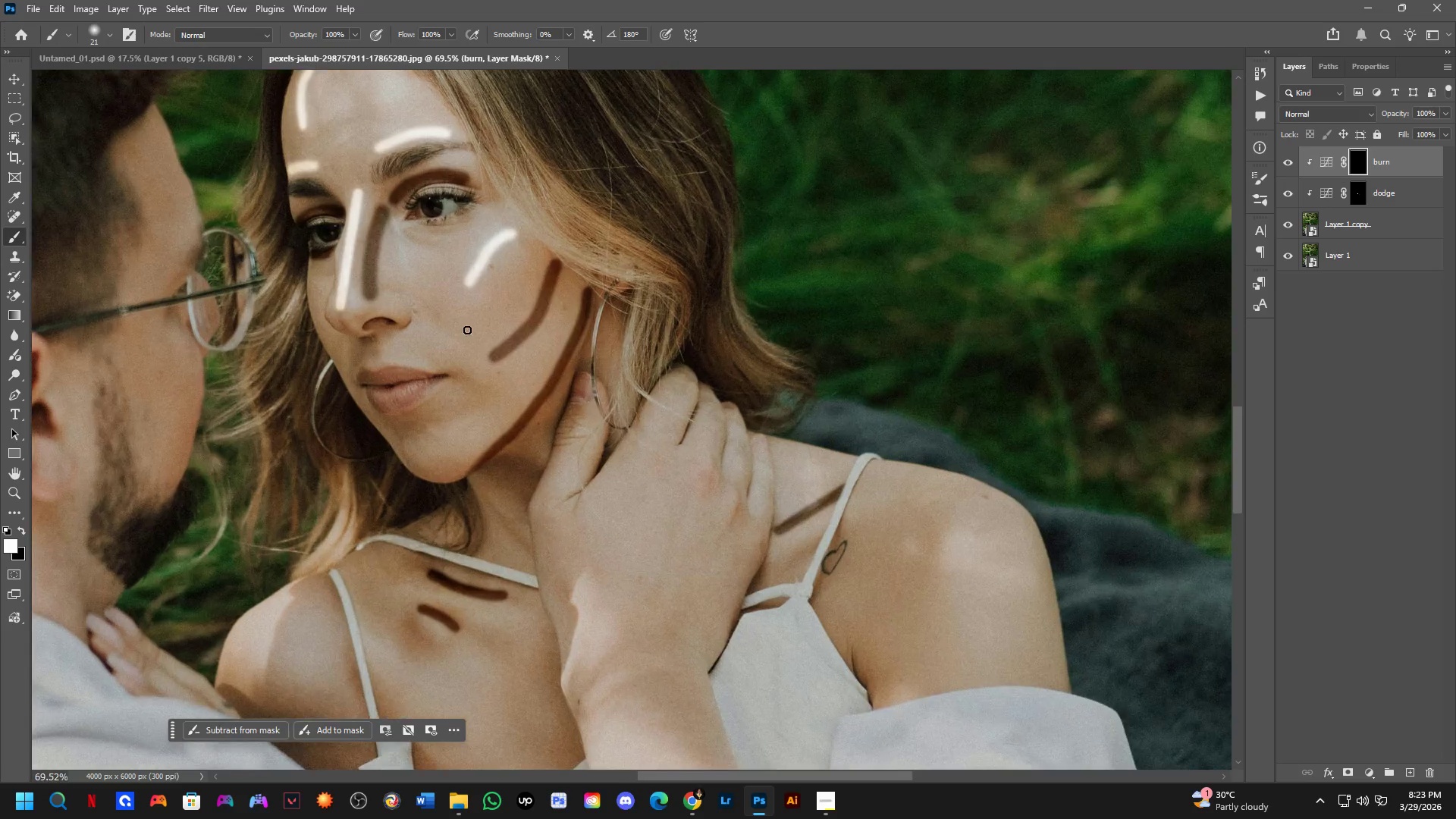 
hold_key(key=Space, duration=1.06)
 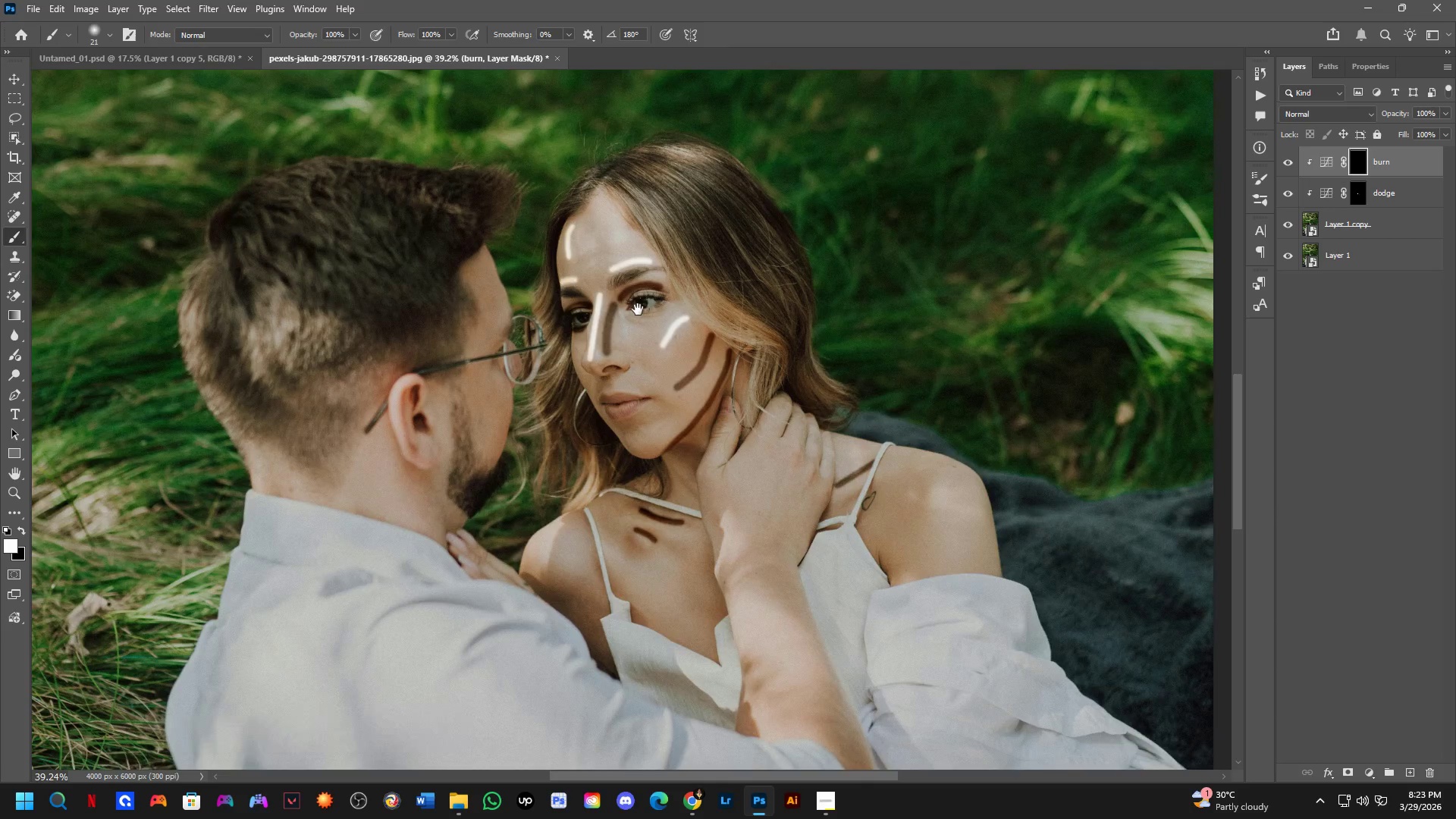 
left_click_drag(start_coordinate=[502, 300], to_coordinate=[636, 298])
 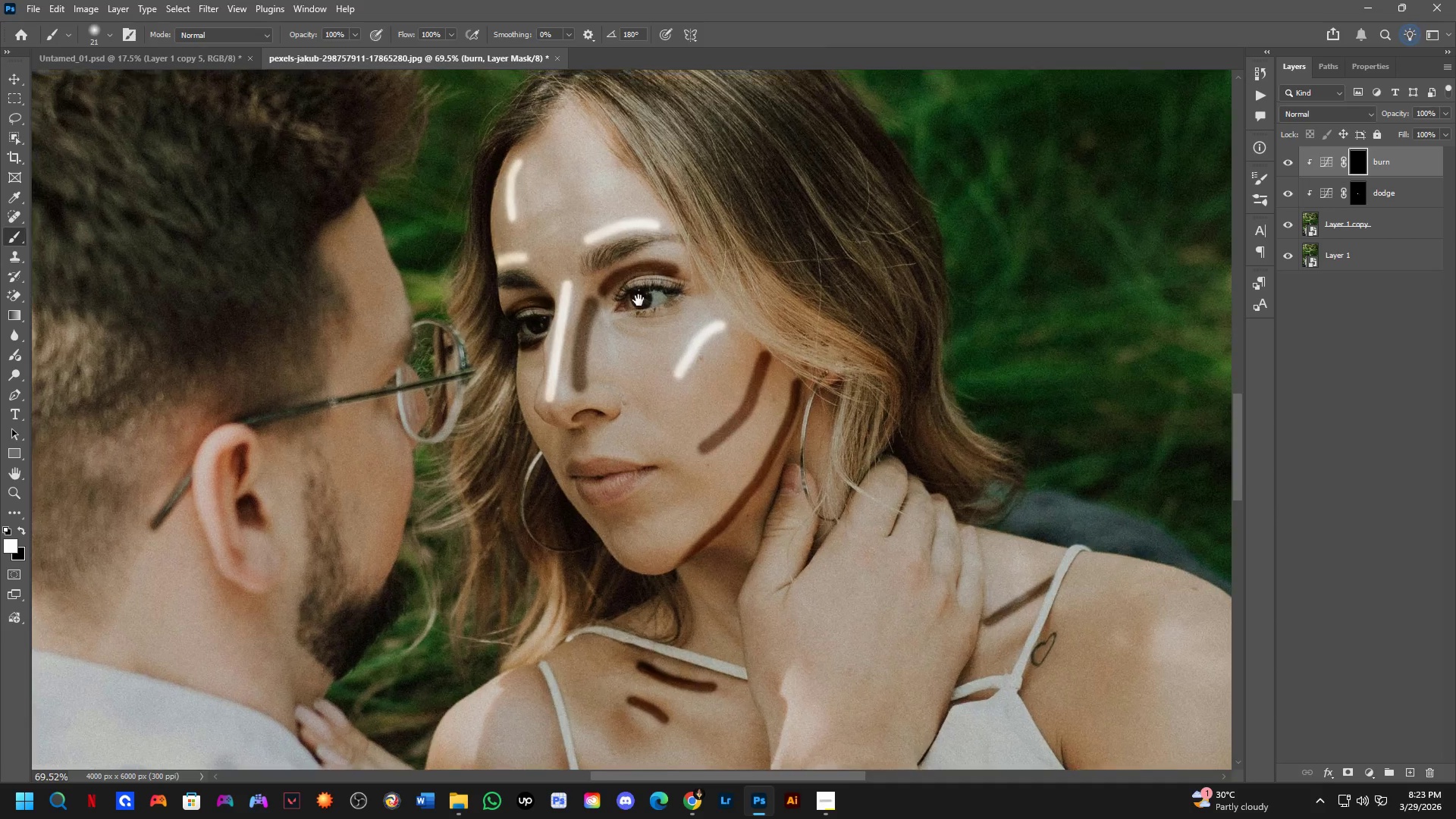 
hold_key(key=Space, duration=0.42)
 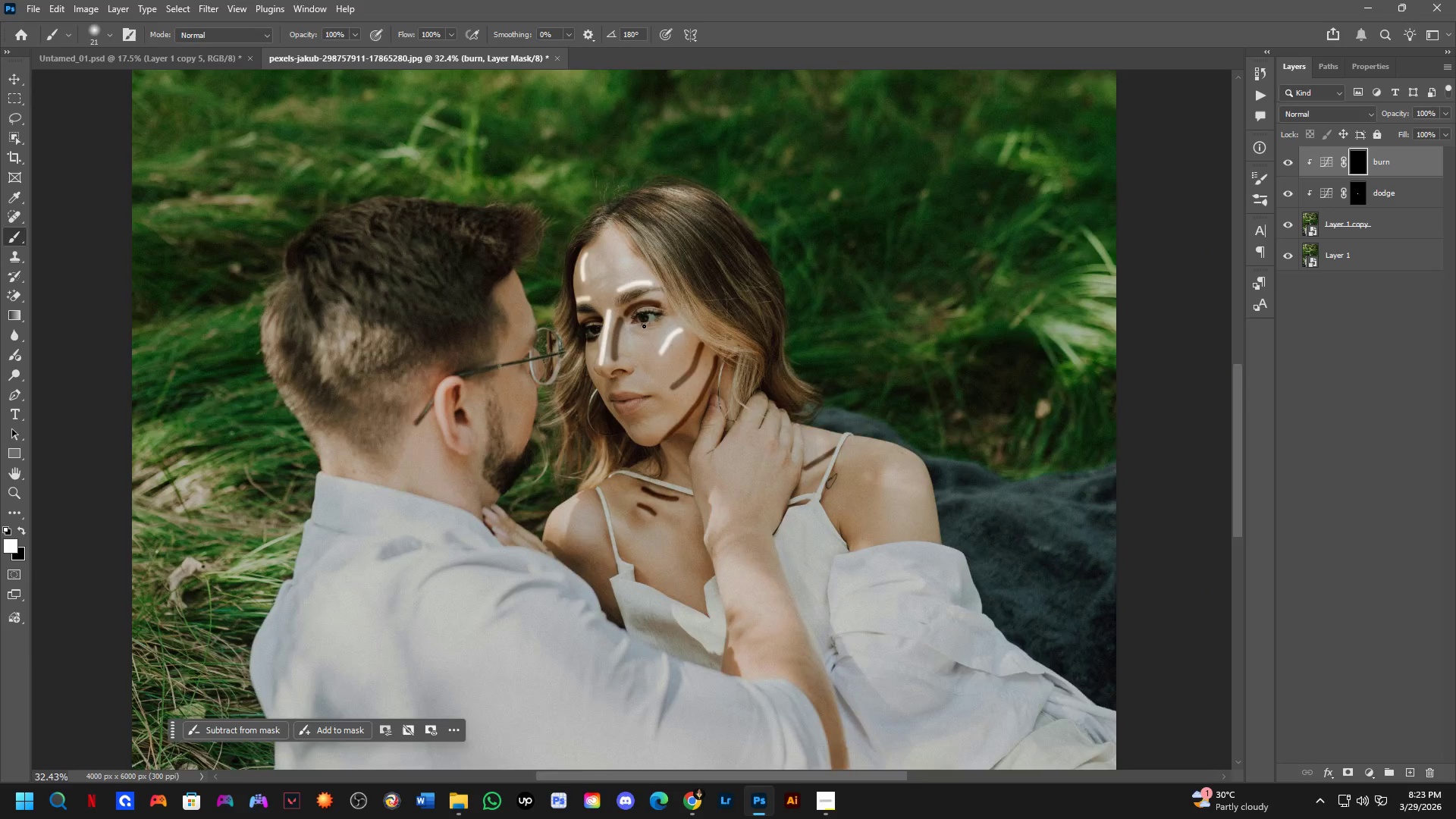 
left_click_drag(start_coordinate=[638, 309], to_coordinate=[640, 322])
 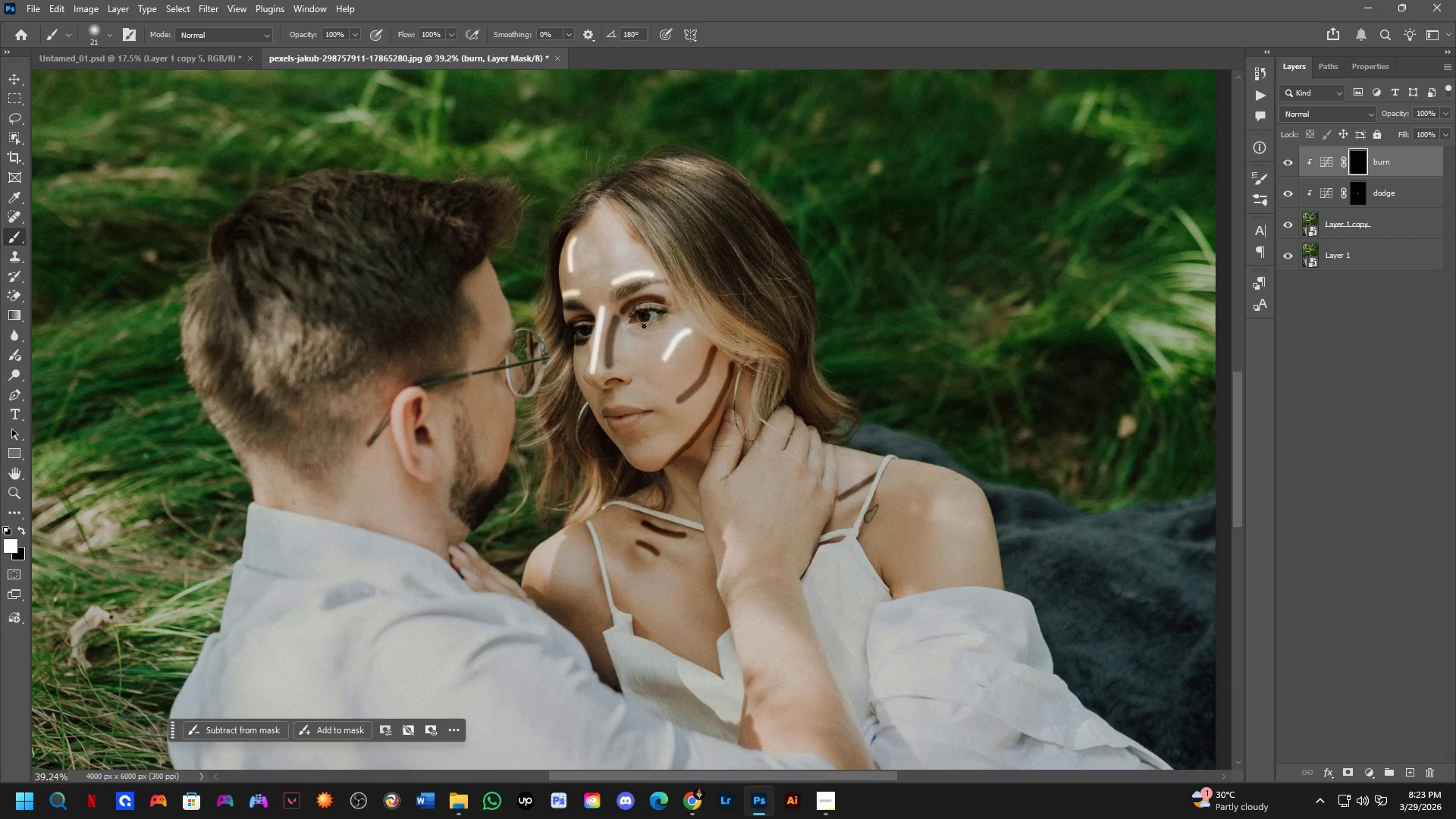 
scroll: coordinate [644, 326], scroll_direction: down, amount: 10.0
 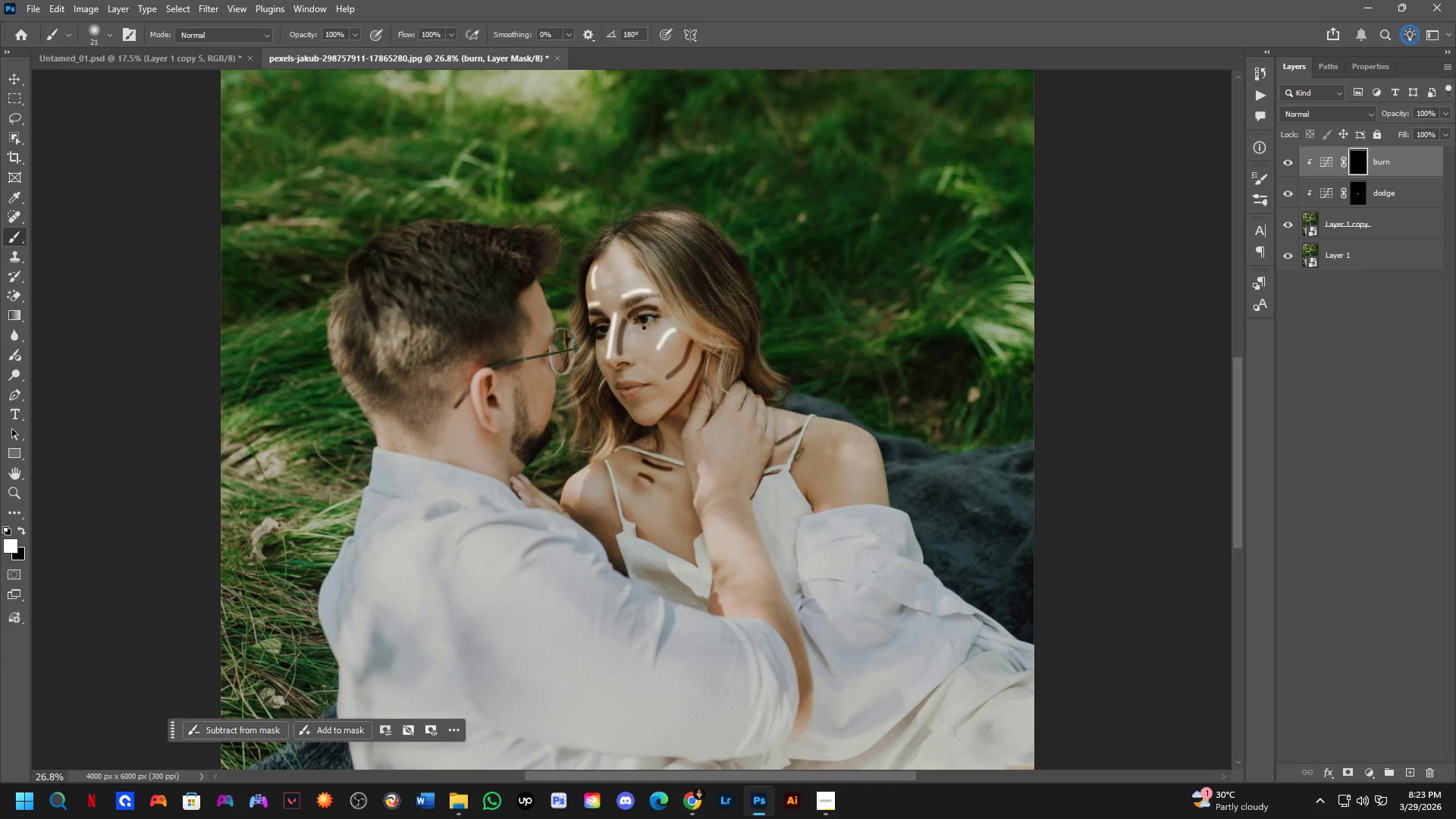 
key(Alt+AltLeft)
 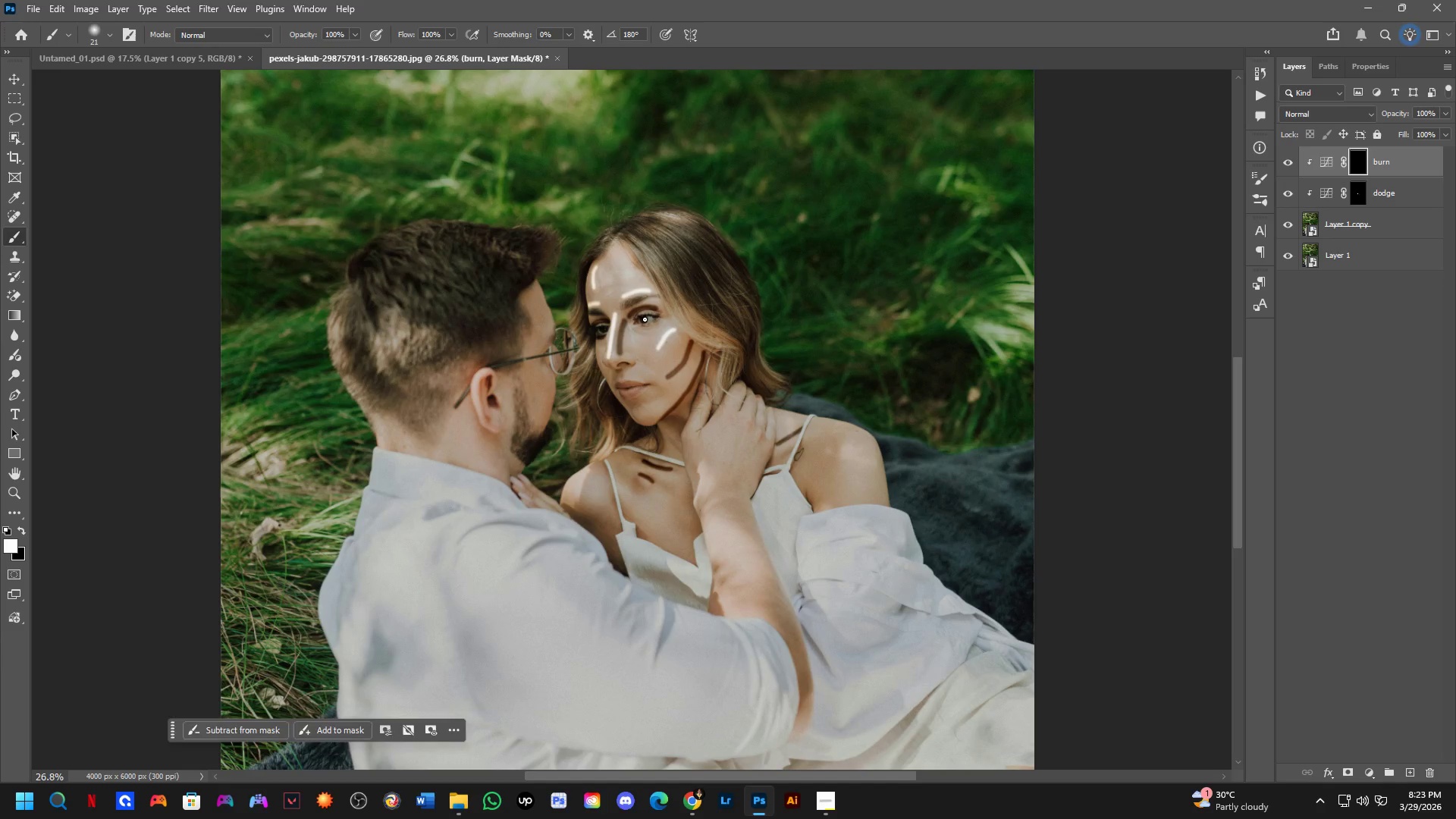 
key(Alt+Tab)